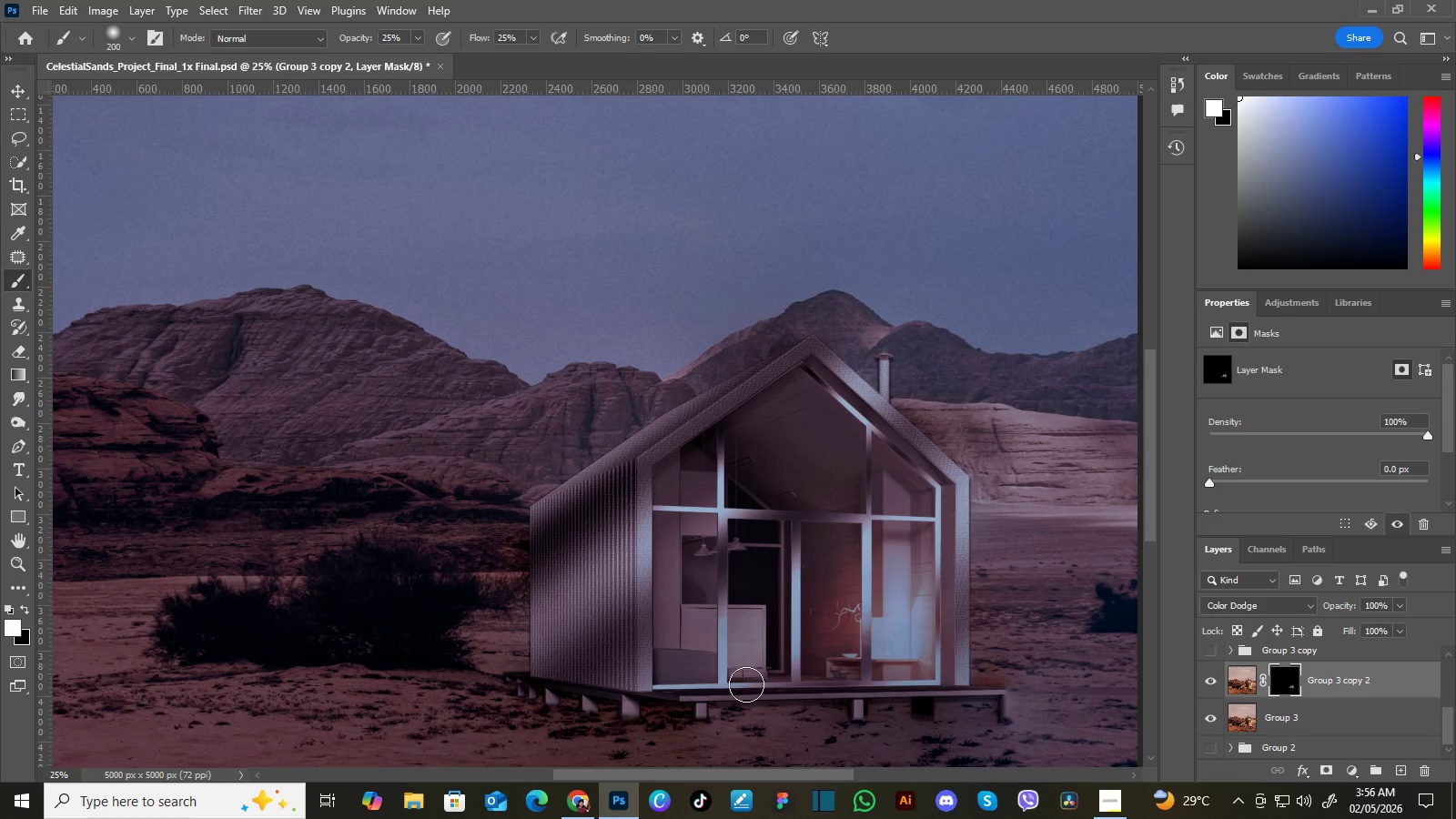 
left_click_drag(start_coordinate=[749, 613], to_coordinate=[738, 648])
 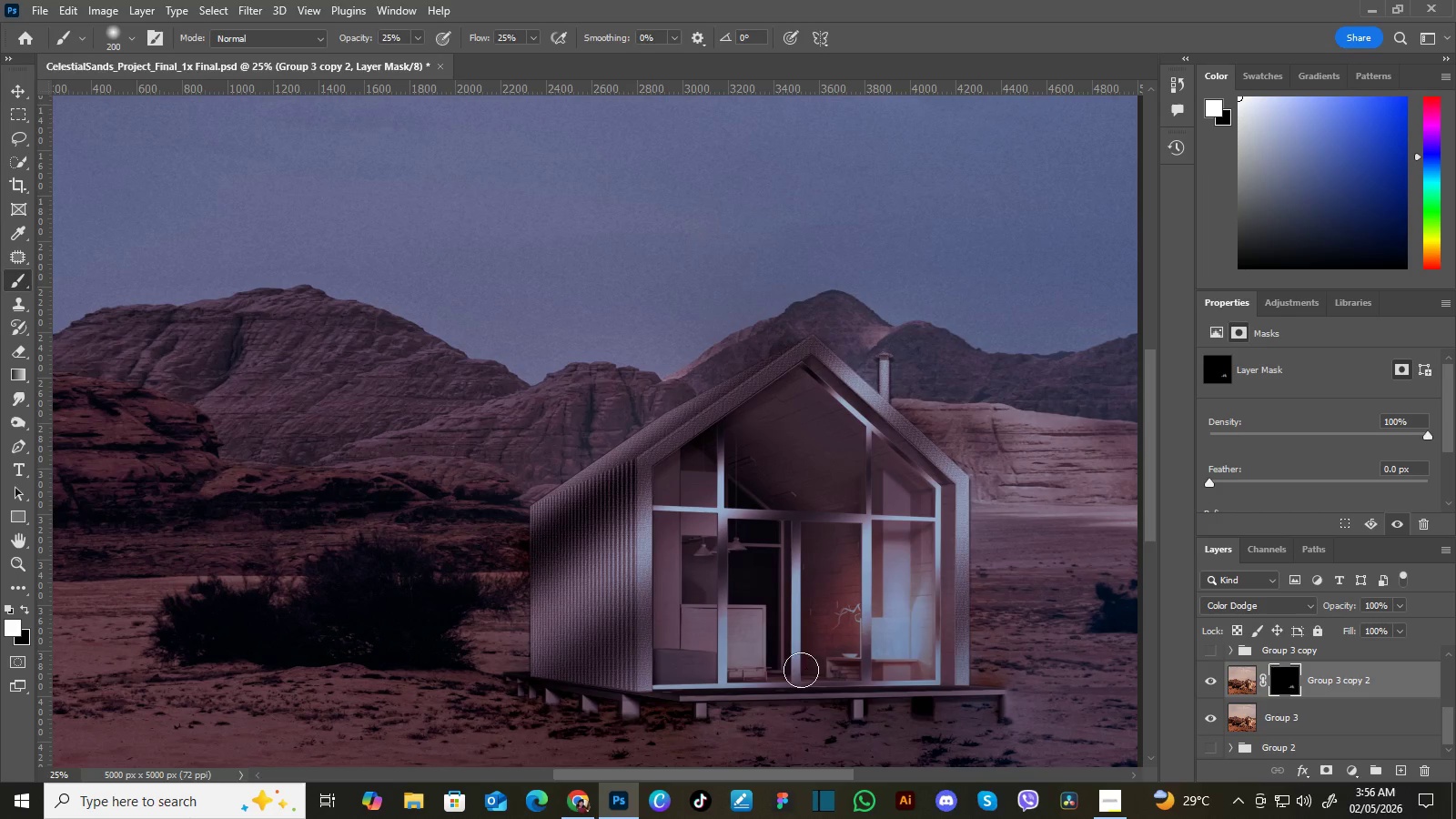 
left_click_drag(start_coordinate=[733, 638], to_coordinate=[733, 668])
 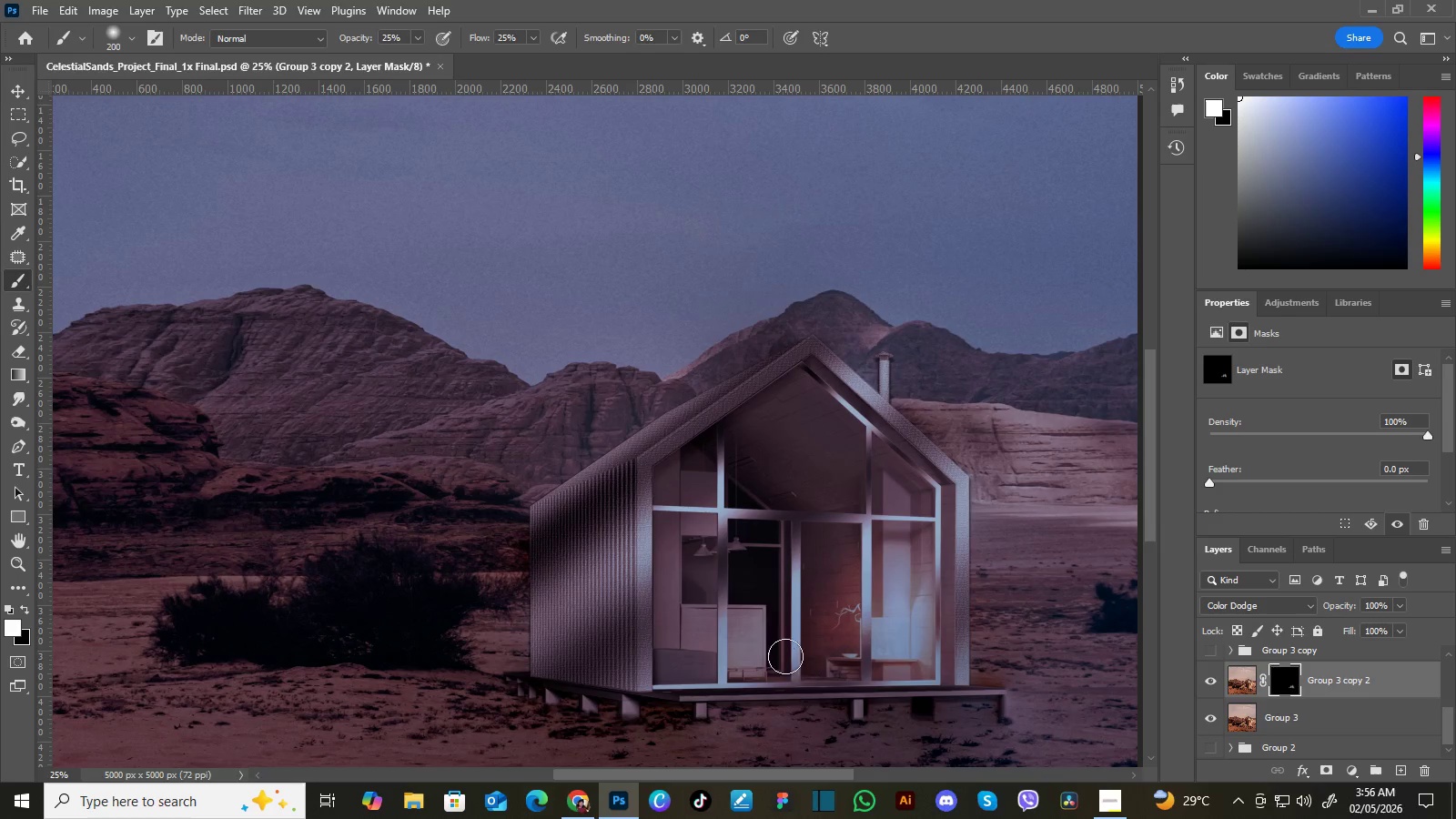 
left_click_drag(start_coordinate=[737, 653], to_coordinate=[769, 655])
 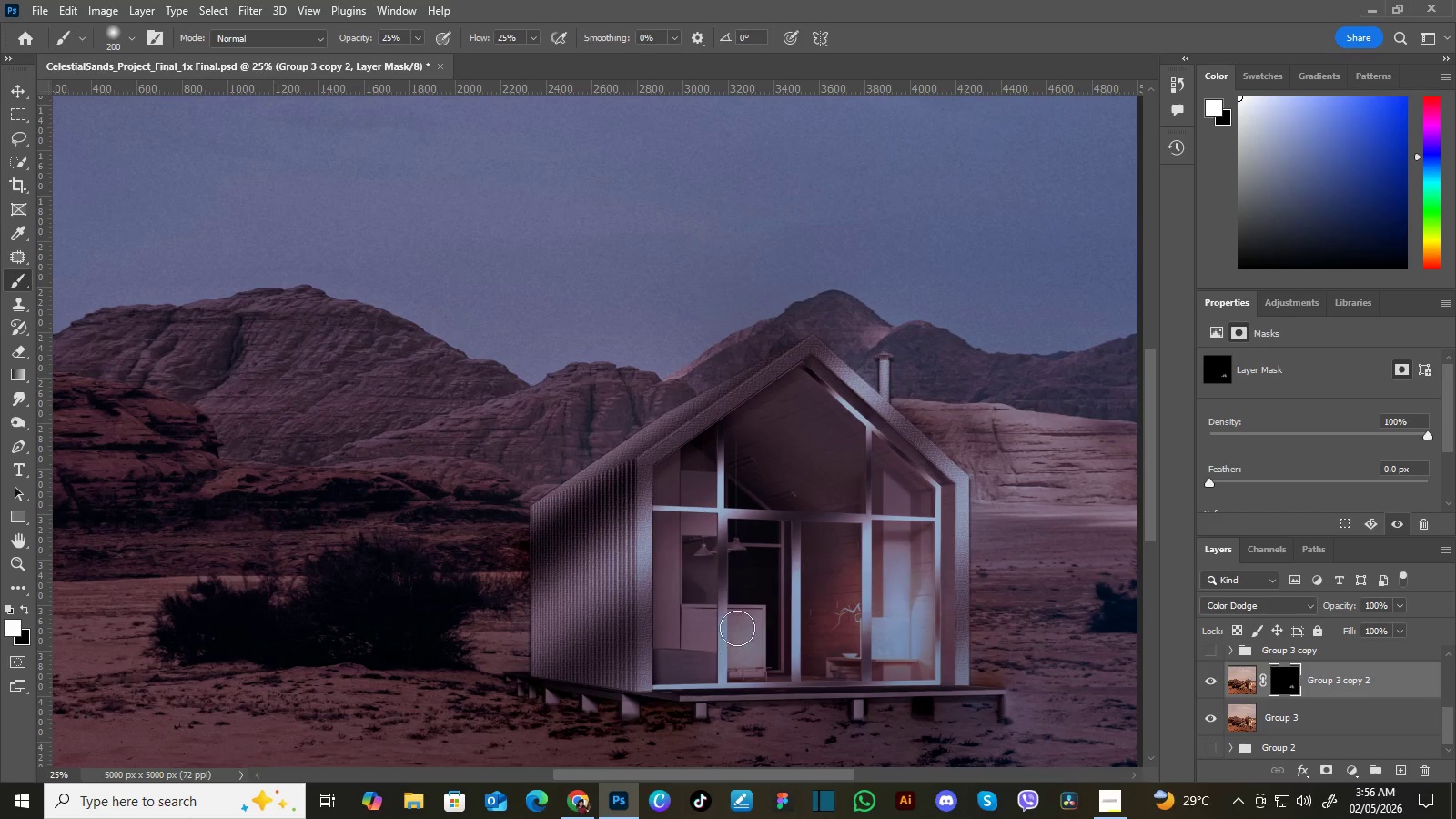 
left_click_drag(start_coordinate=[791, 646], to_coordinate=[806, 649])
 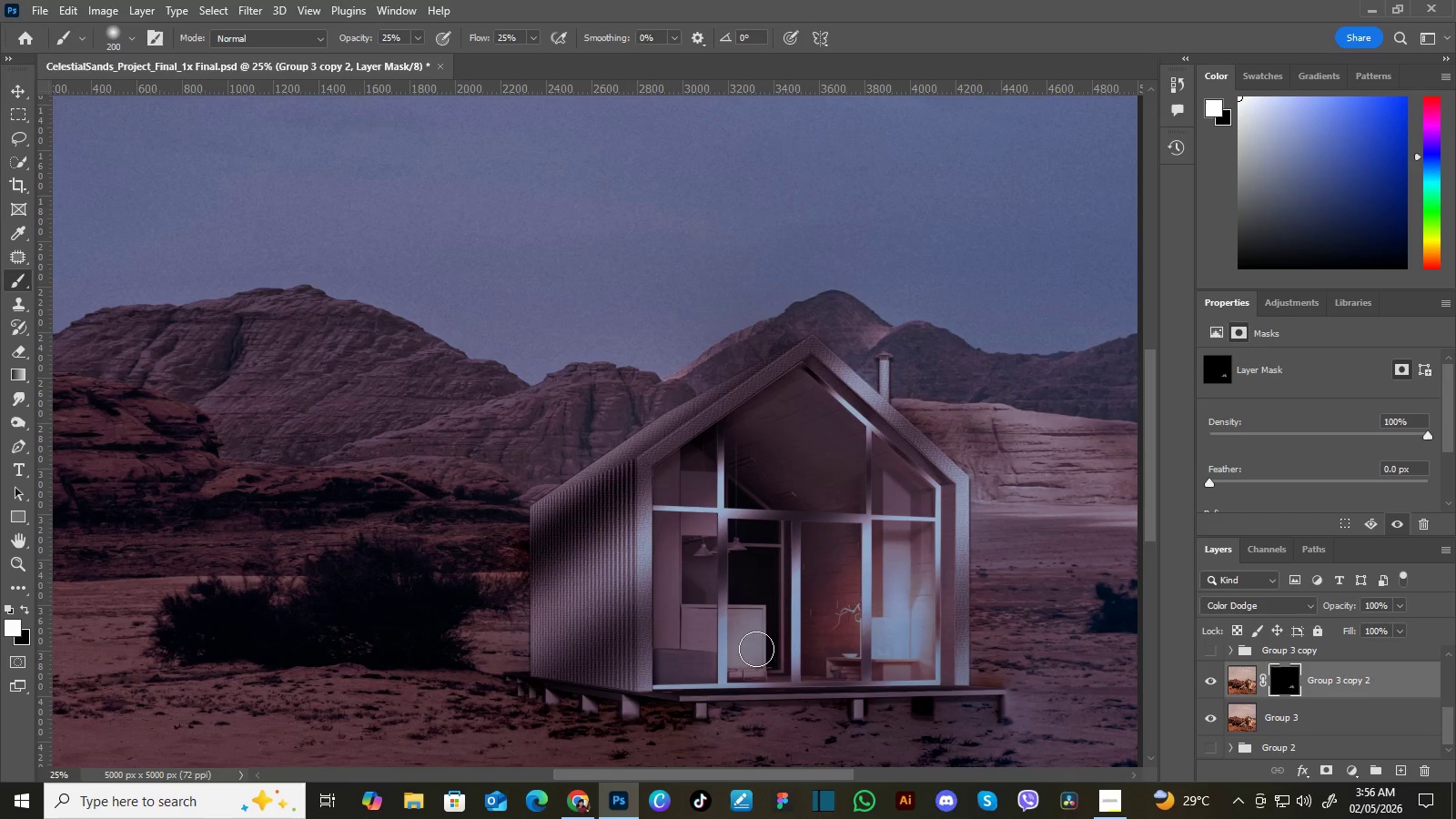 
left_click_drag(start_coordinate=[807, 637], to_coordinate=[779, 652])
 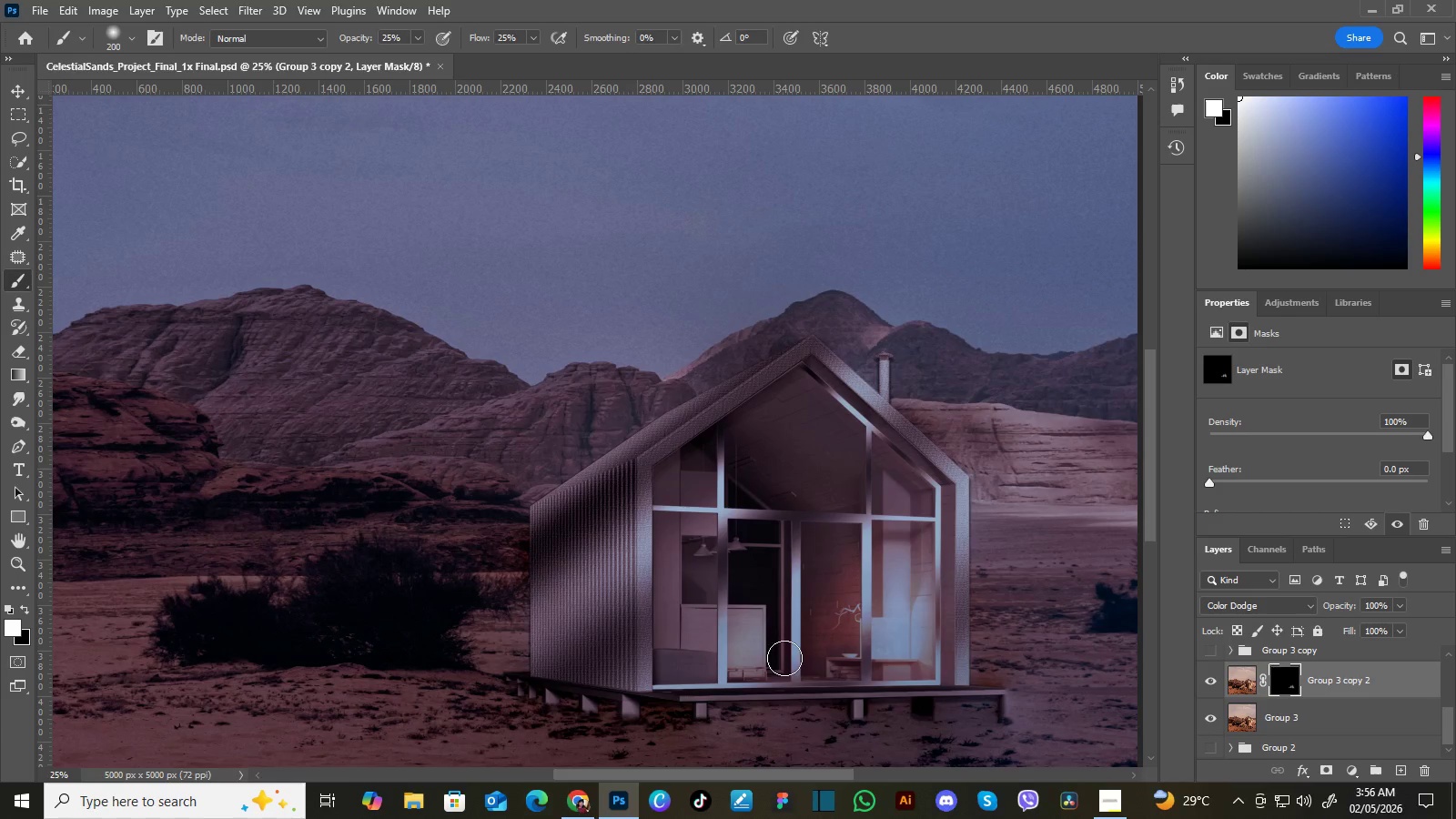 
left_click_drag(start_coordinate=[746, 635], to_coordinate=[736, 642])
 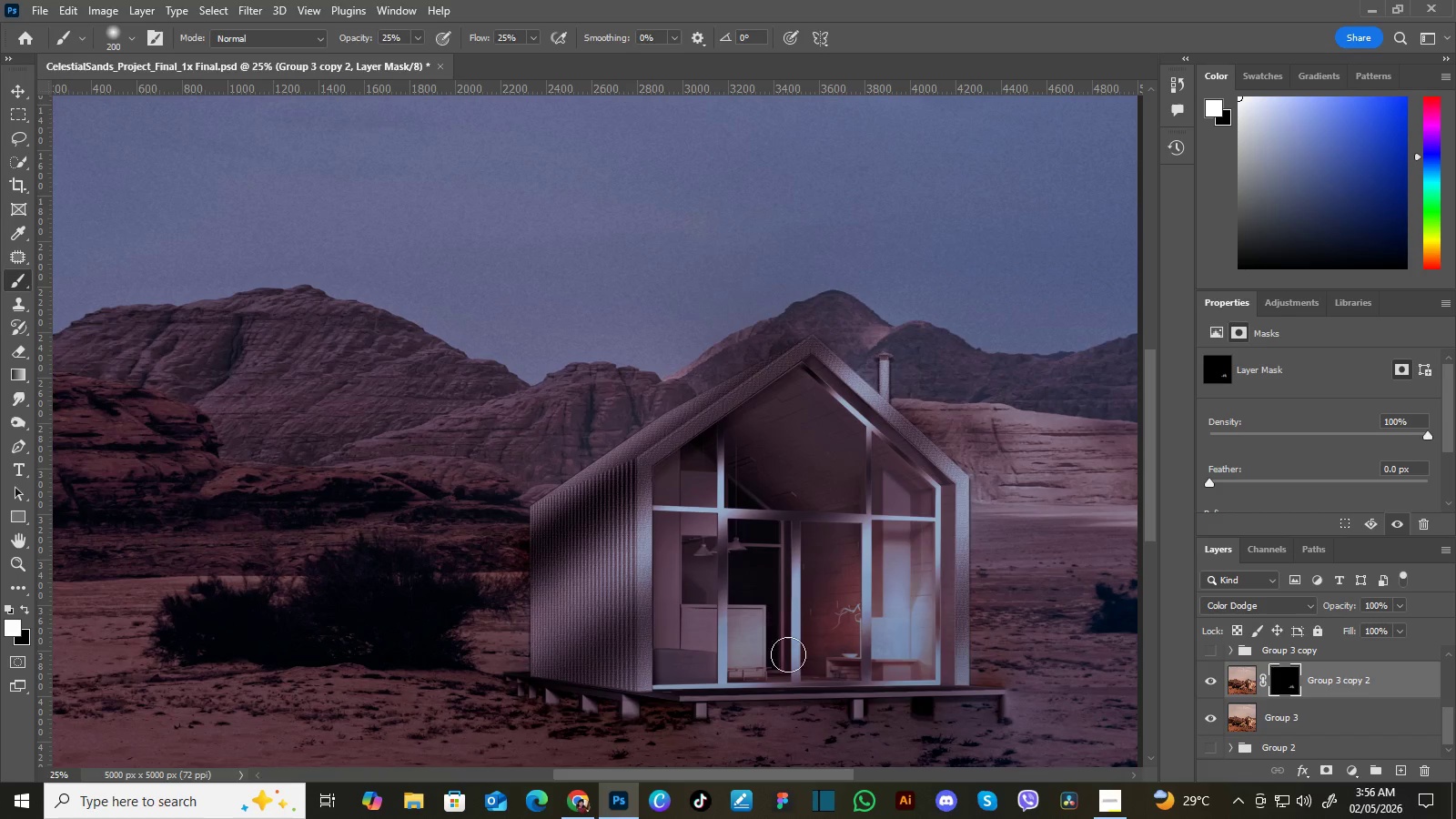 
left_click_drag(start_coordinate=[743, 610], to_coordinate=[764, 627])
 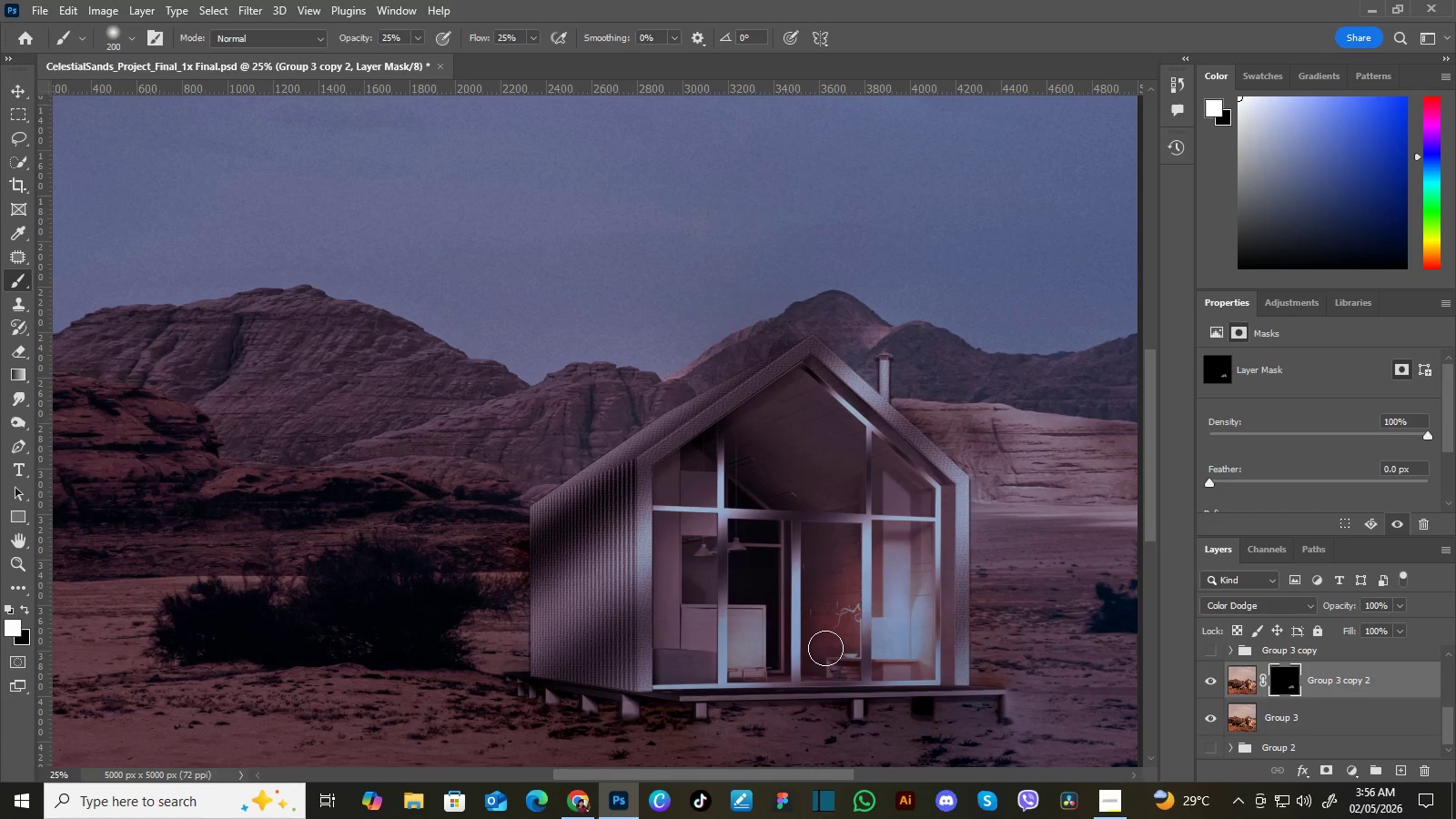 
left_click_drag(start_coordinate=[774, 608], to_coordinate=[786, 626])
 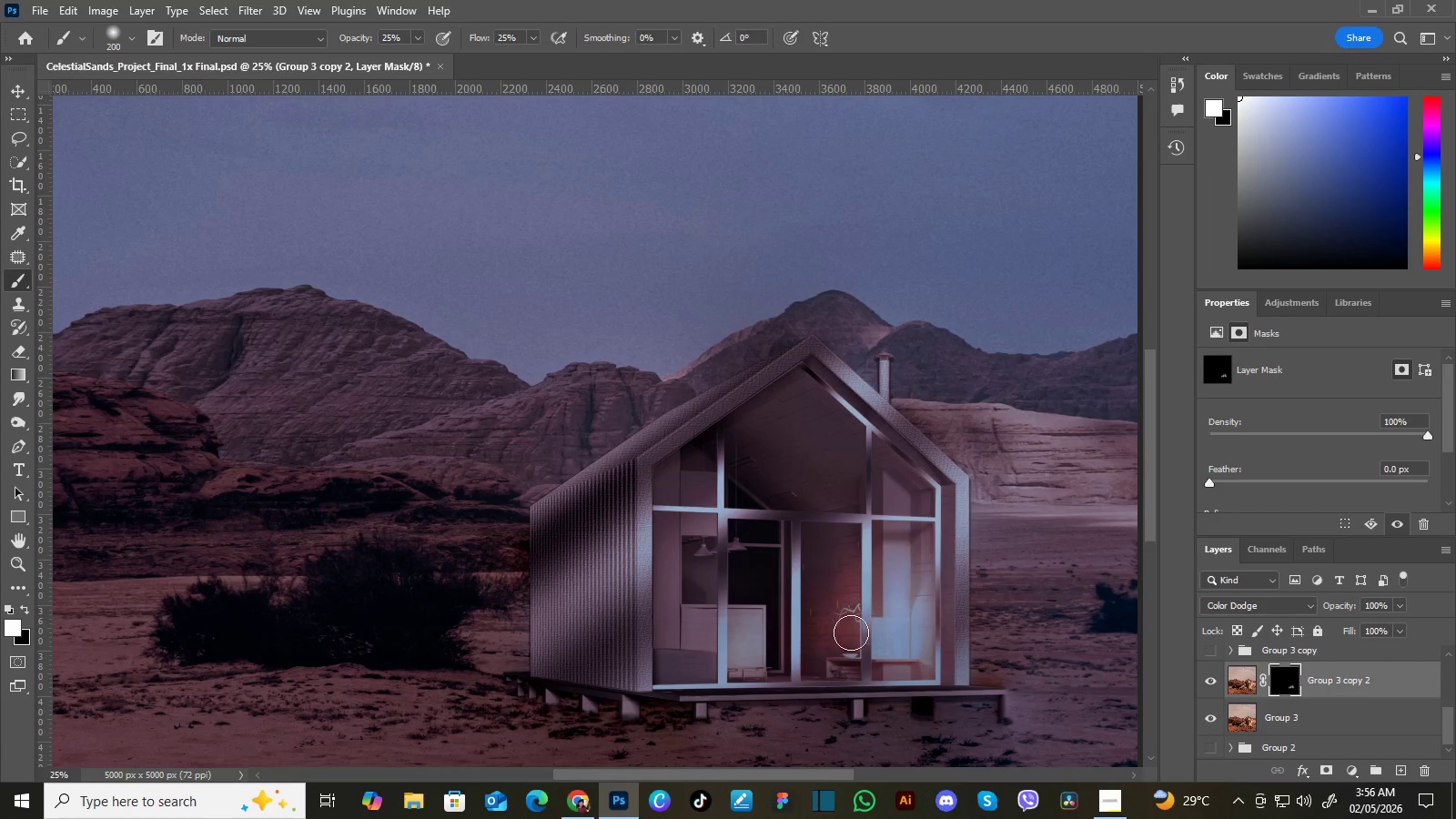 
left_click_drag(start_coordinate=[785, 608], to_coordinate=[807, 622])
 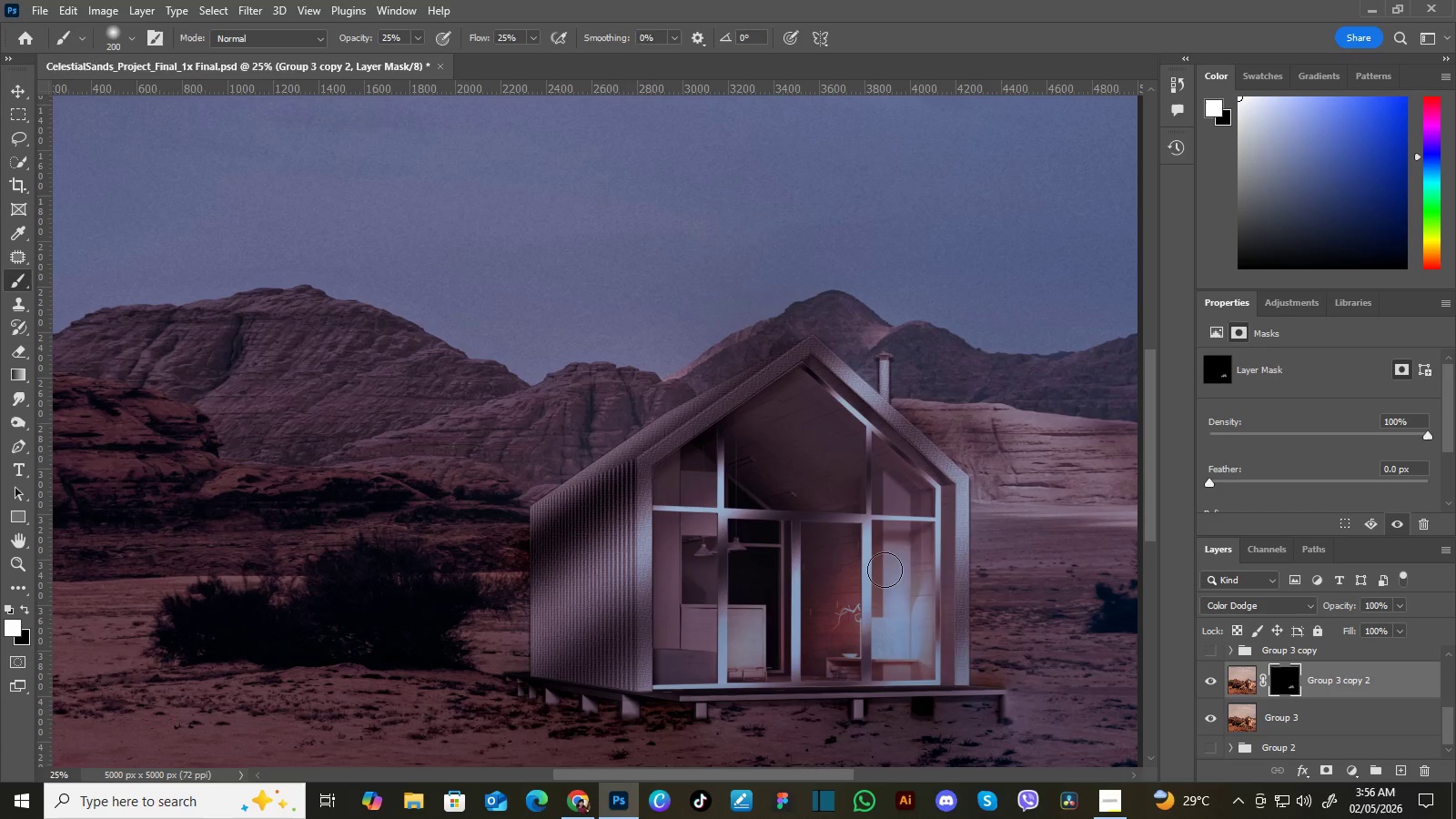 
left_click_drag(start_coordinate=[819, 610], to_coordinate=[834, 602])
 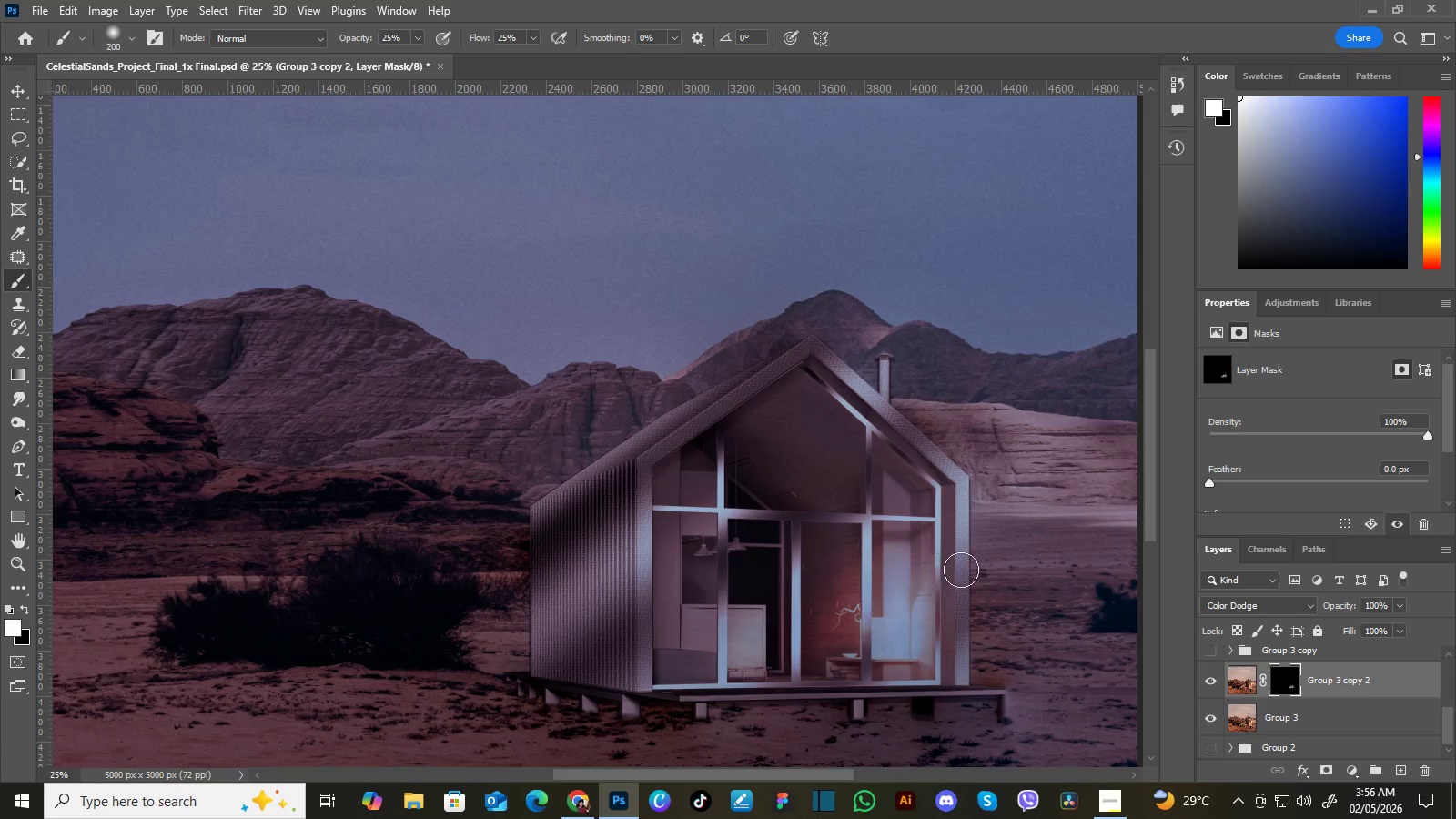 
left_click_drag(start_coordinate=[840, 581], to_coordinate=[856, 598])
 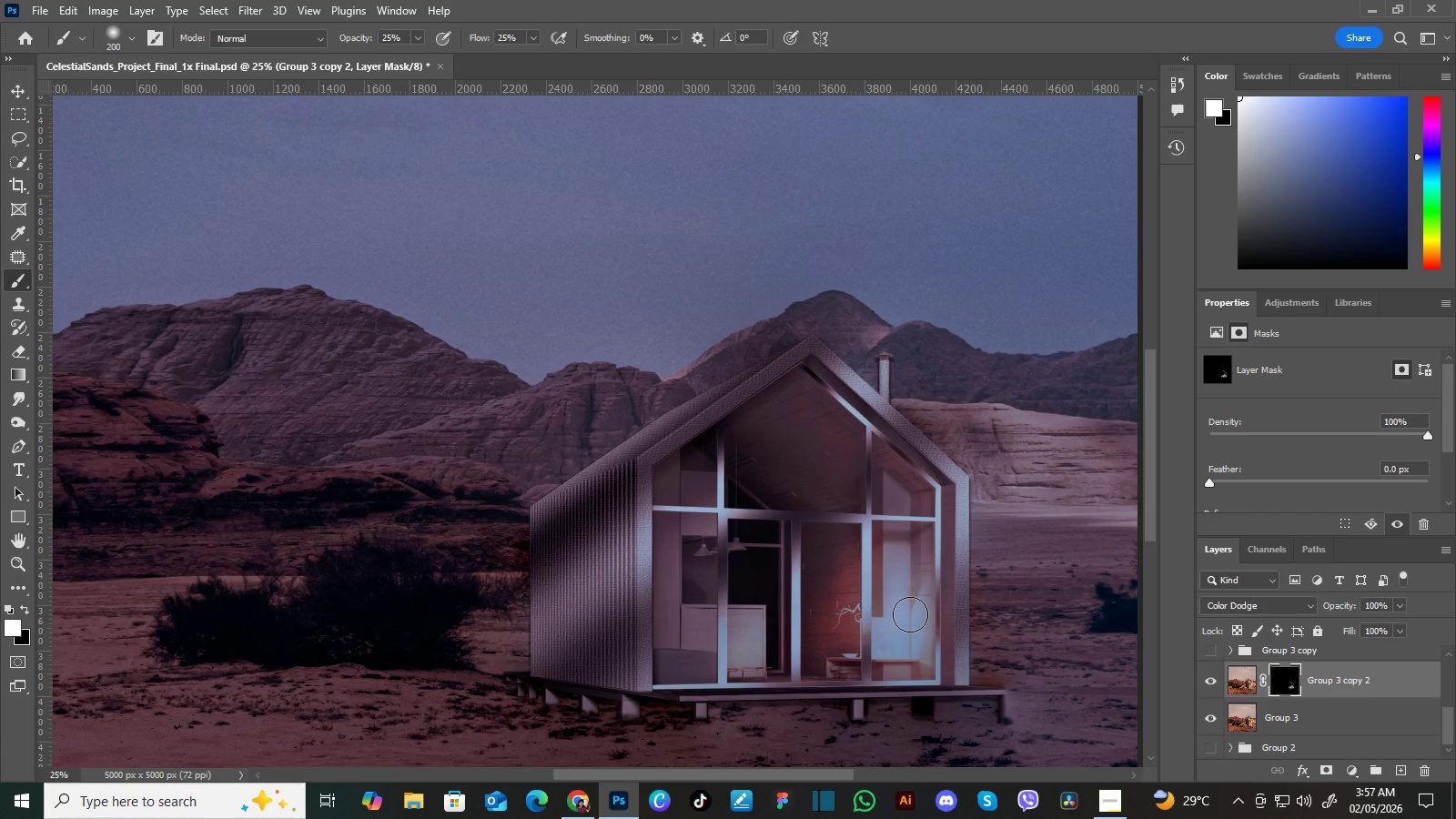 
wait(17.98)
 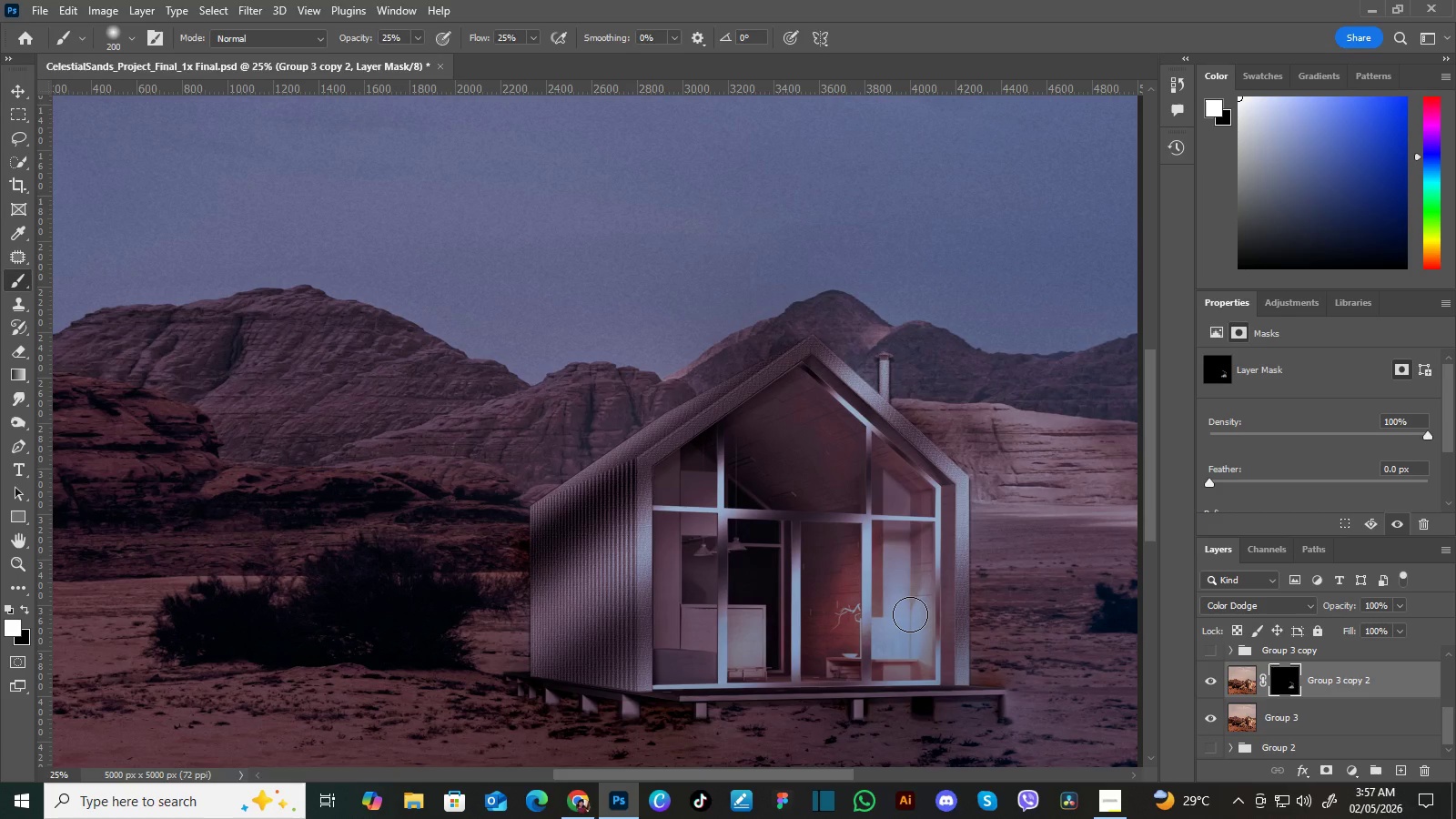 
left_click([1212, 678])
 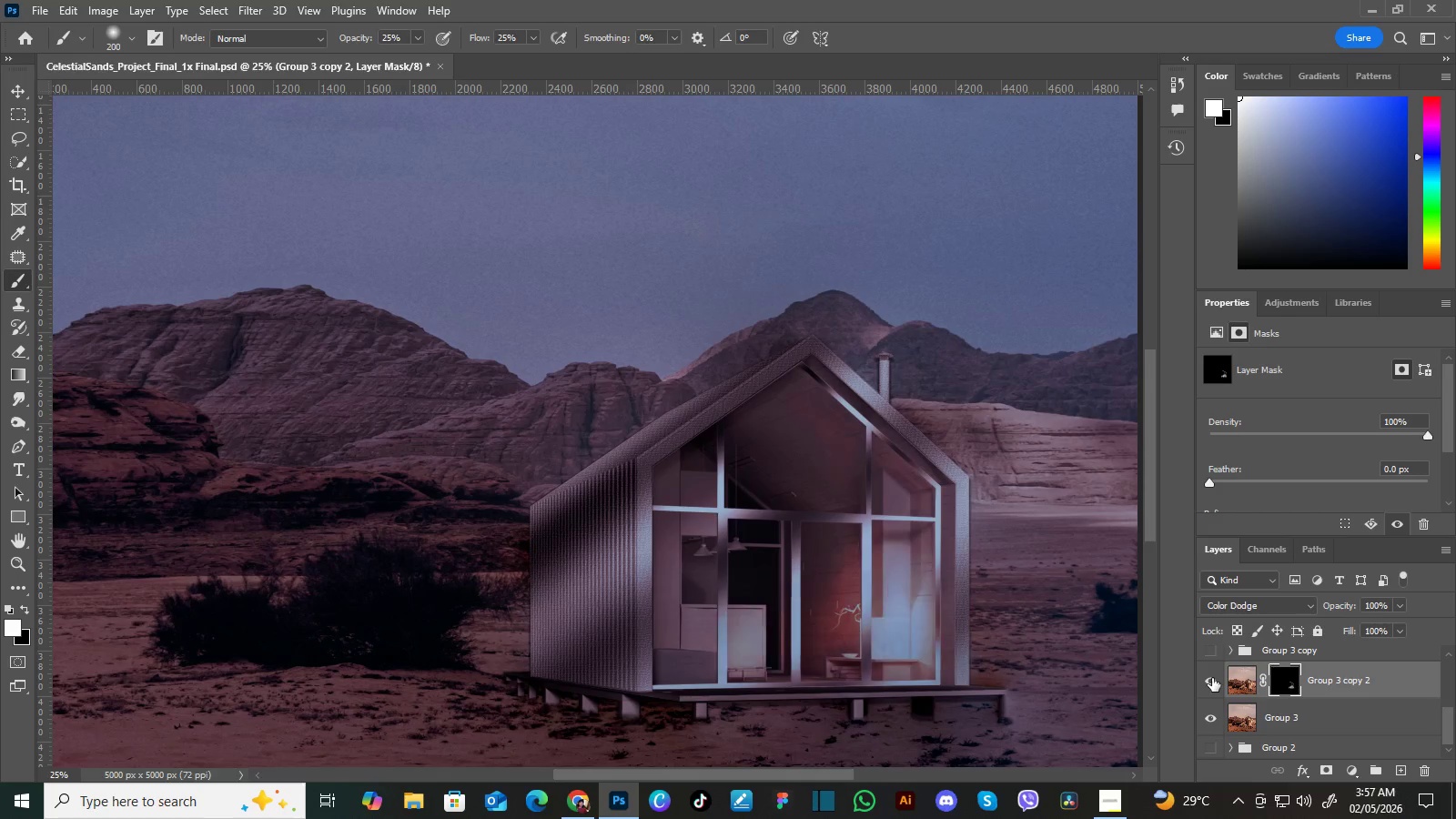 
left_click([1212, 678])
 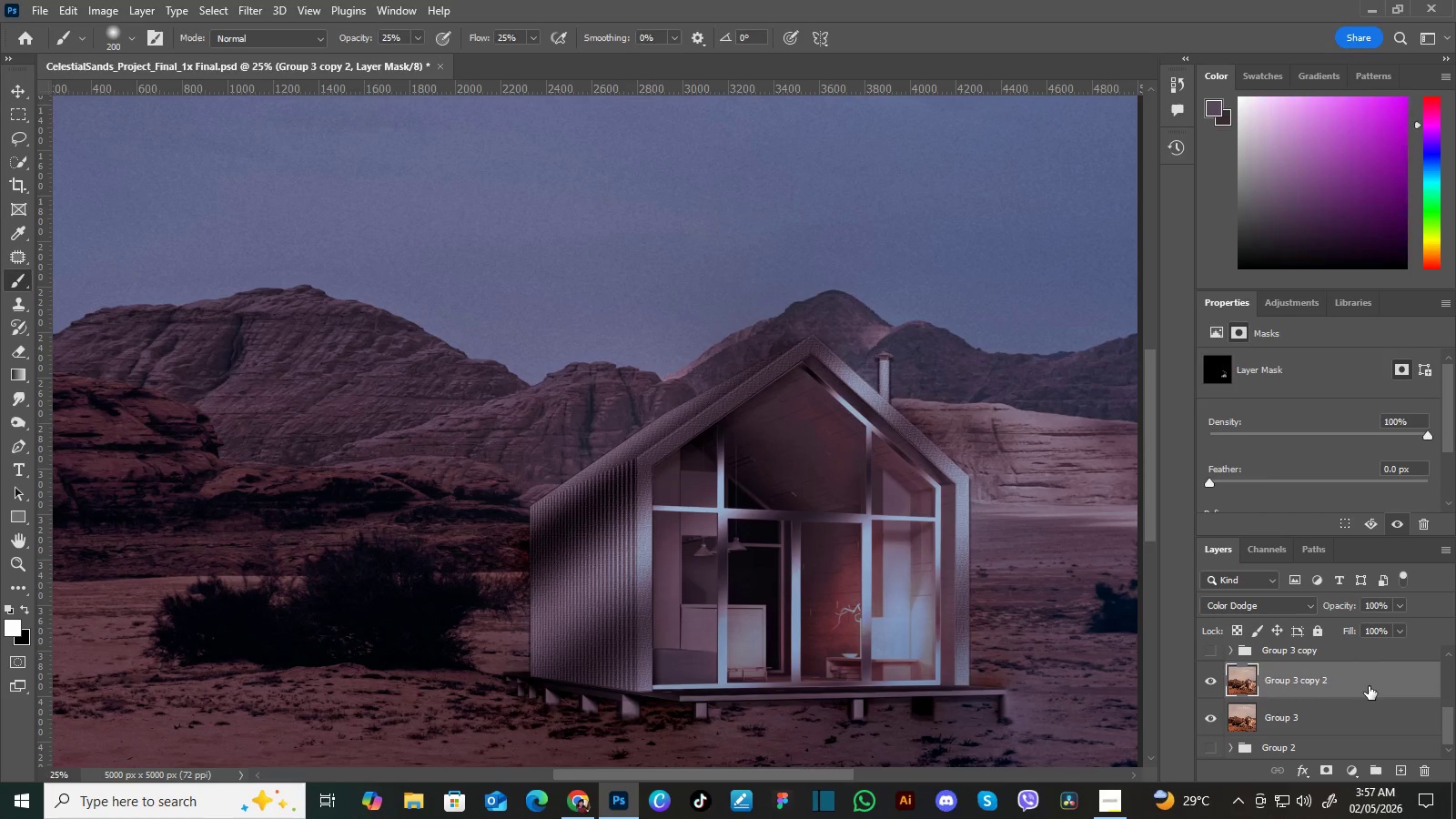 
key(Delete)
 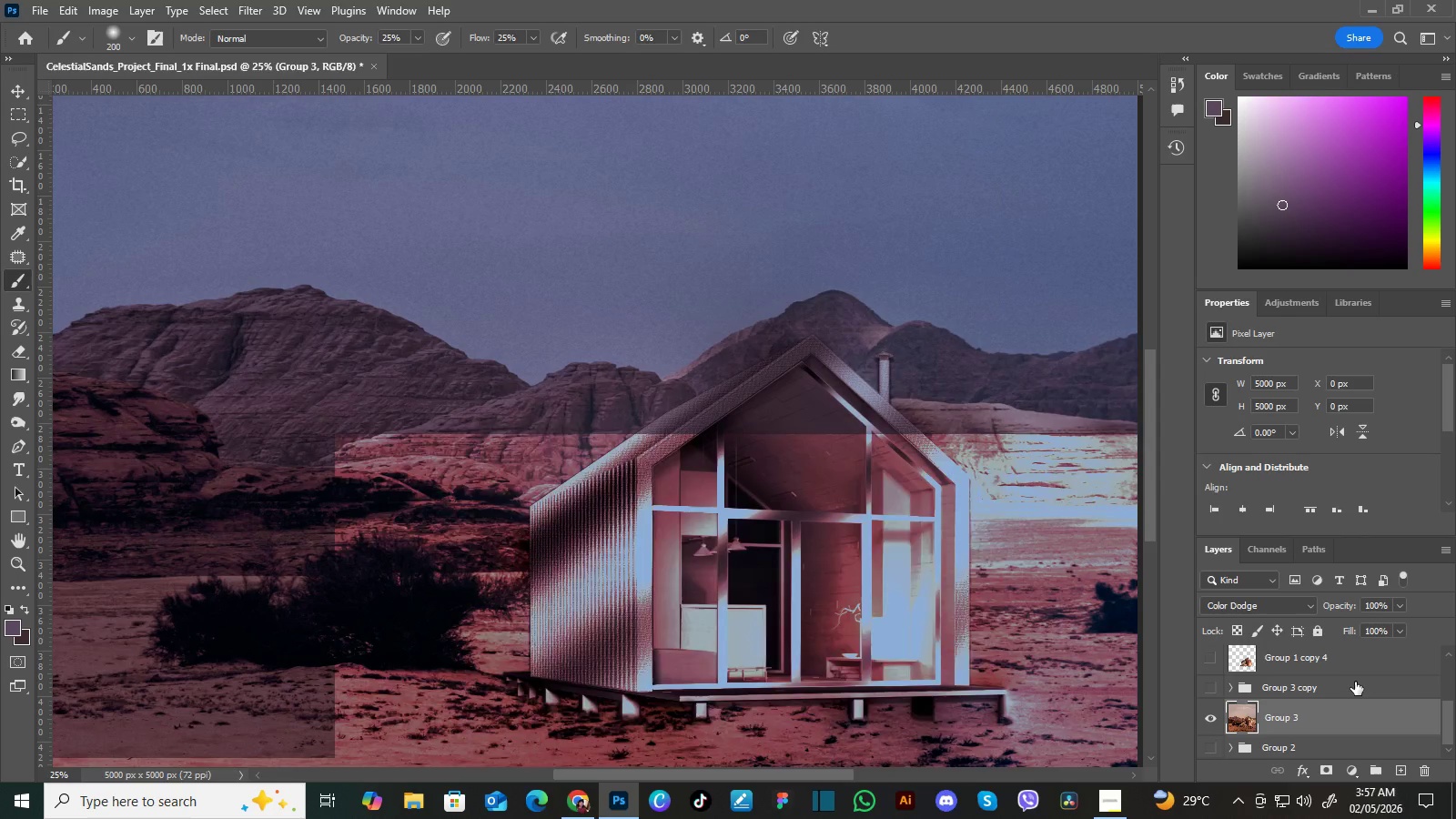 
key(Delete)
 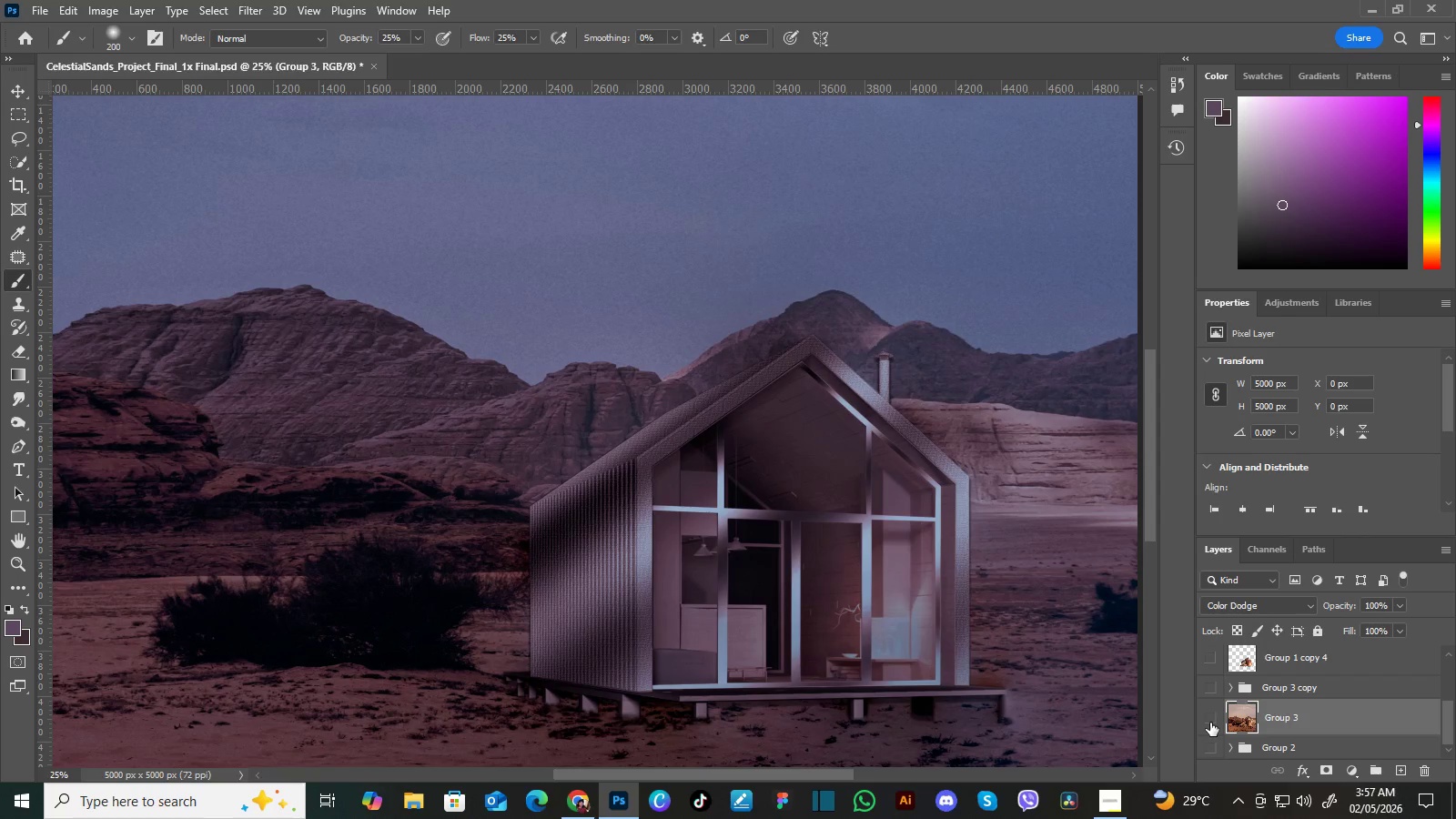 
left_click([1210, 723])
 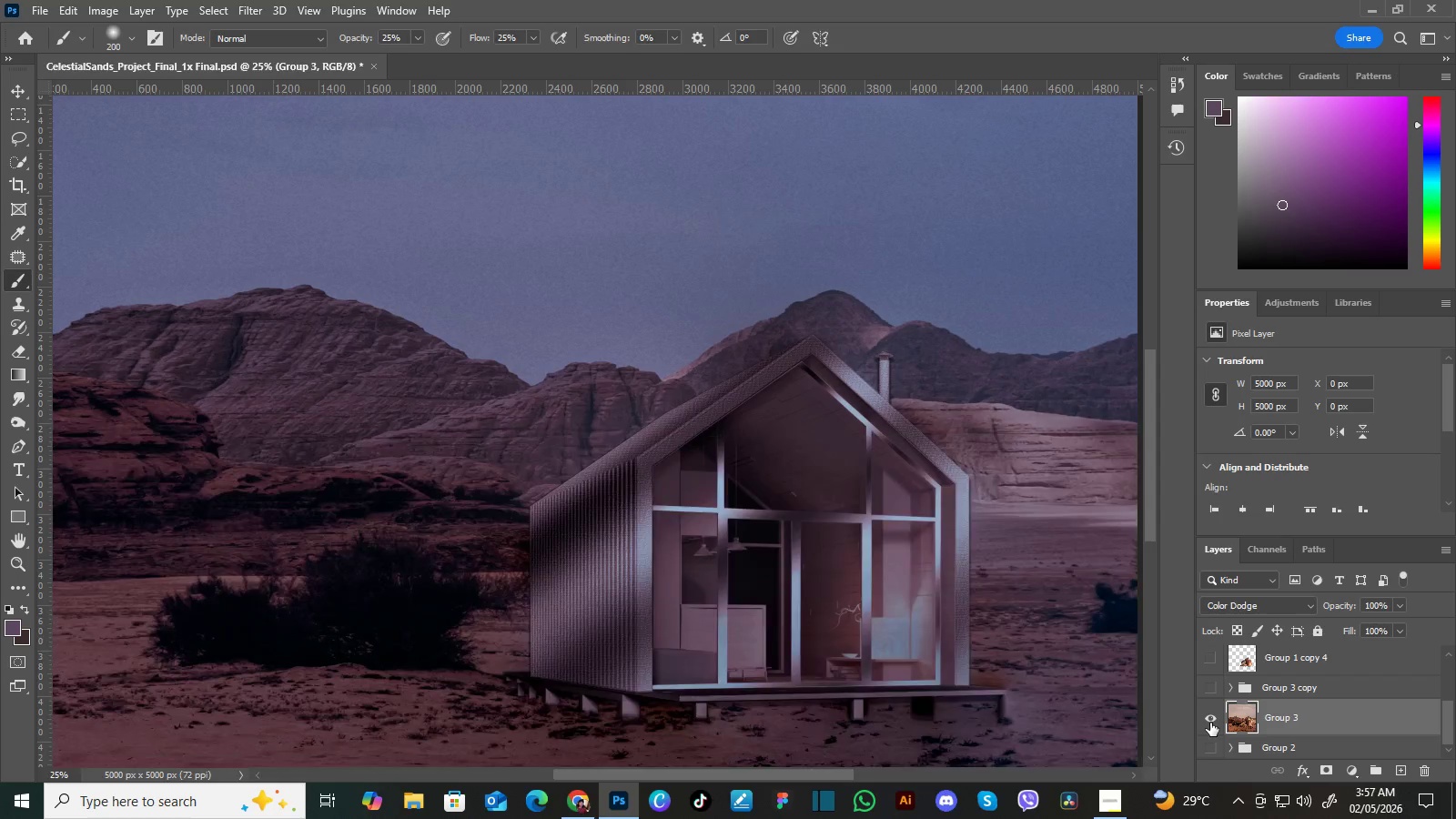 
left_click([1210, 723])
 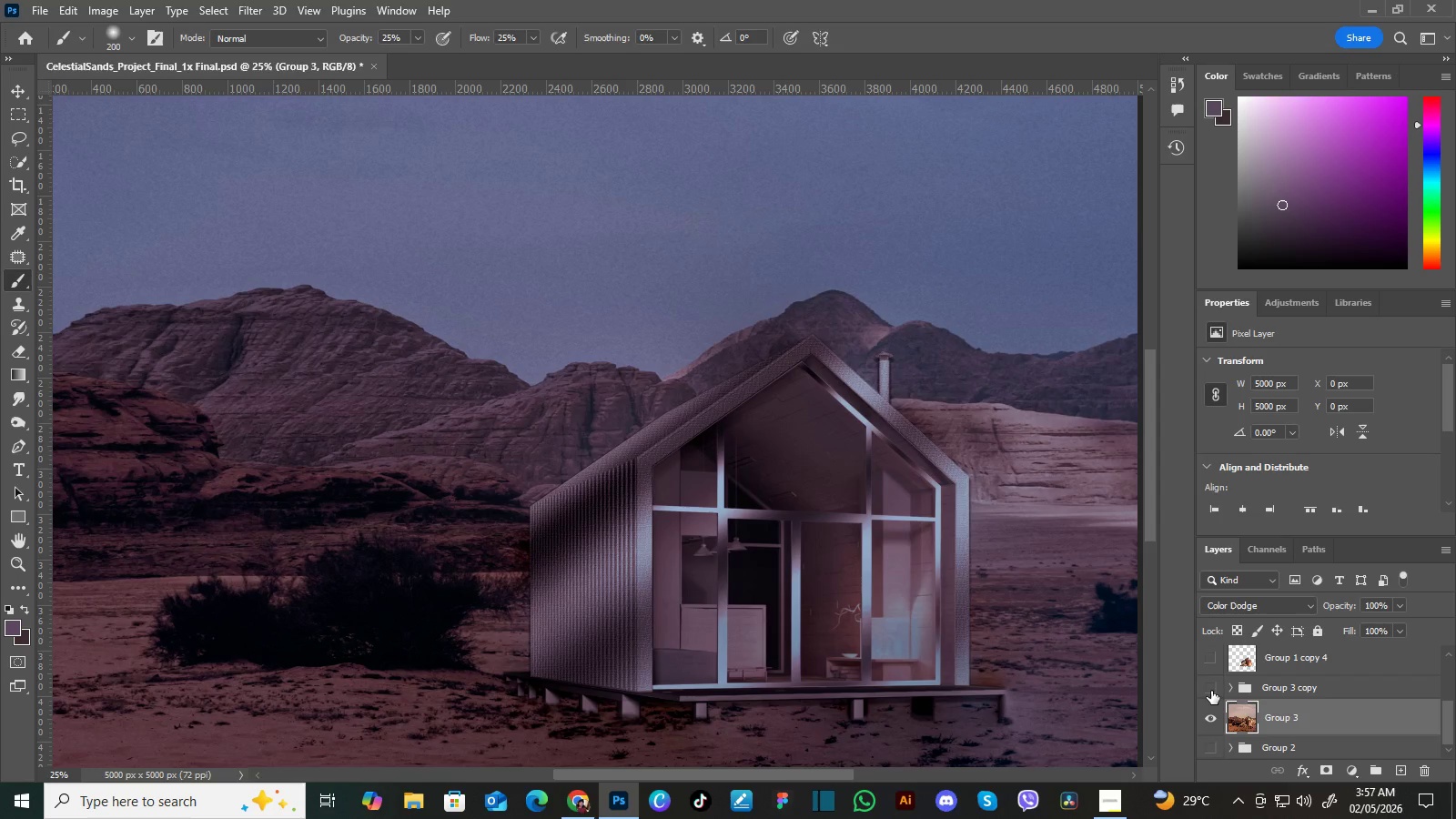 
left_click([1211, 691])
 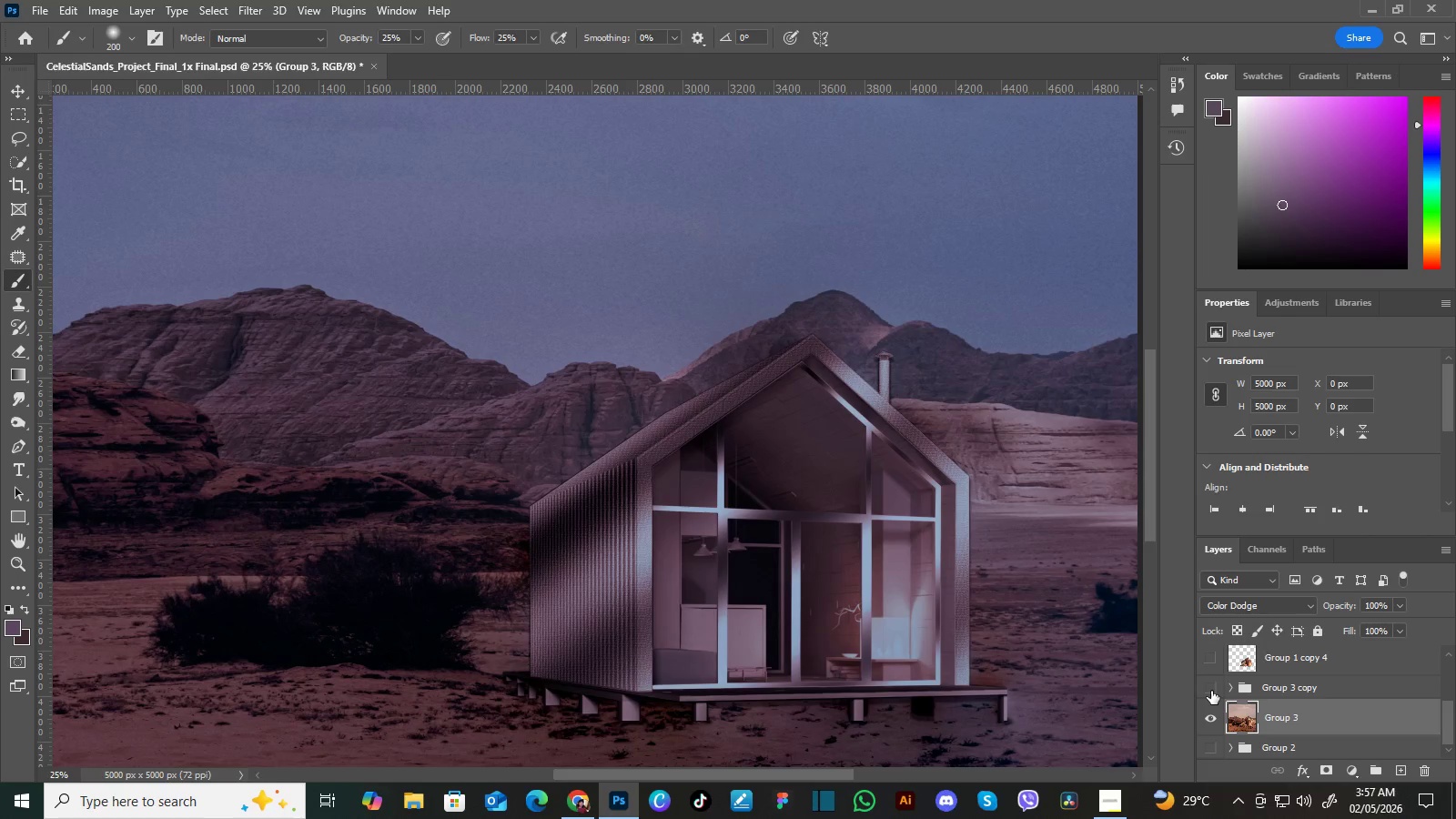 
left_click([1211, 691])
 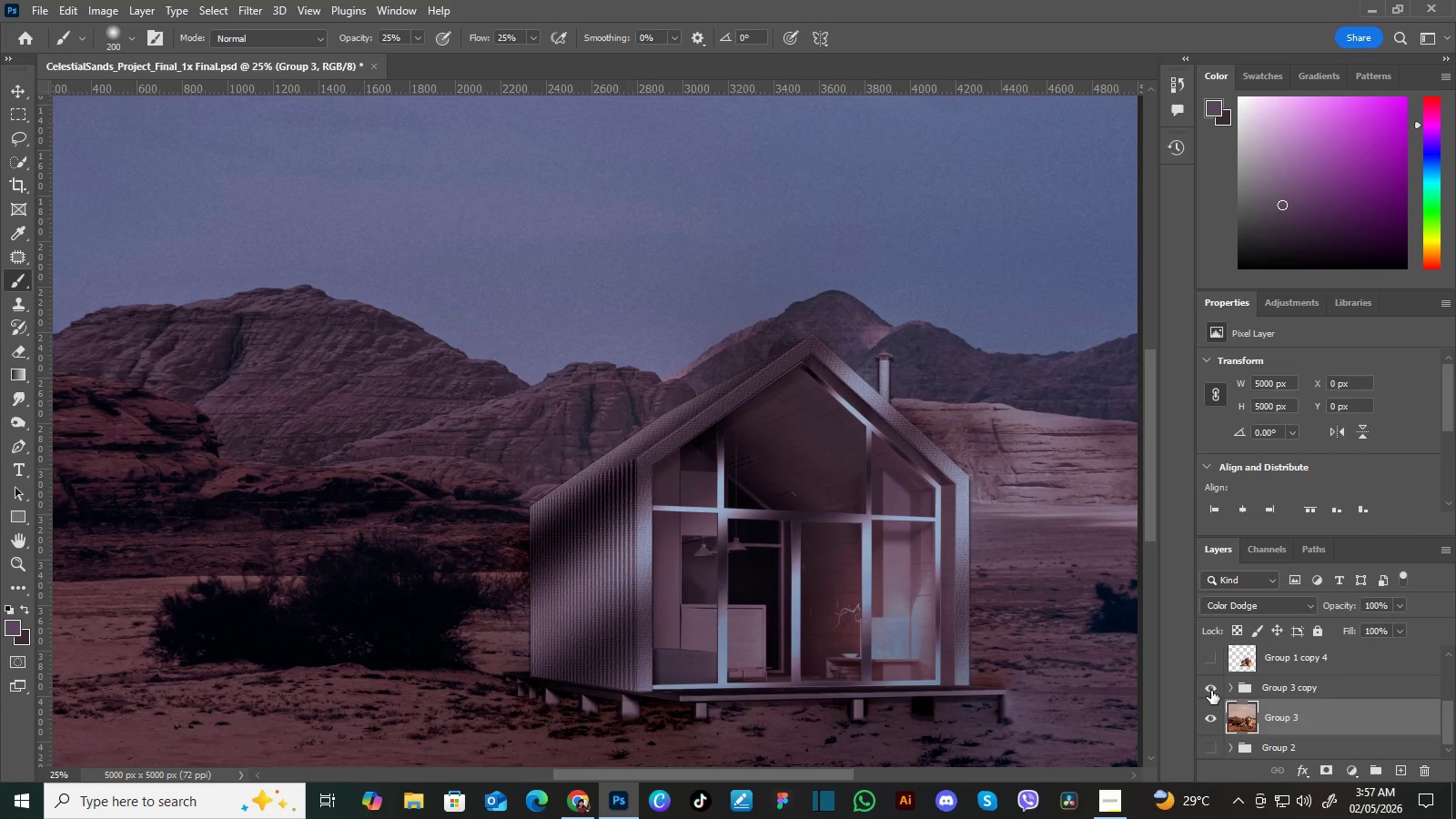 
left_click([1211, 691])
 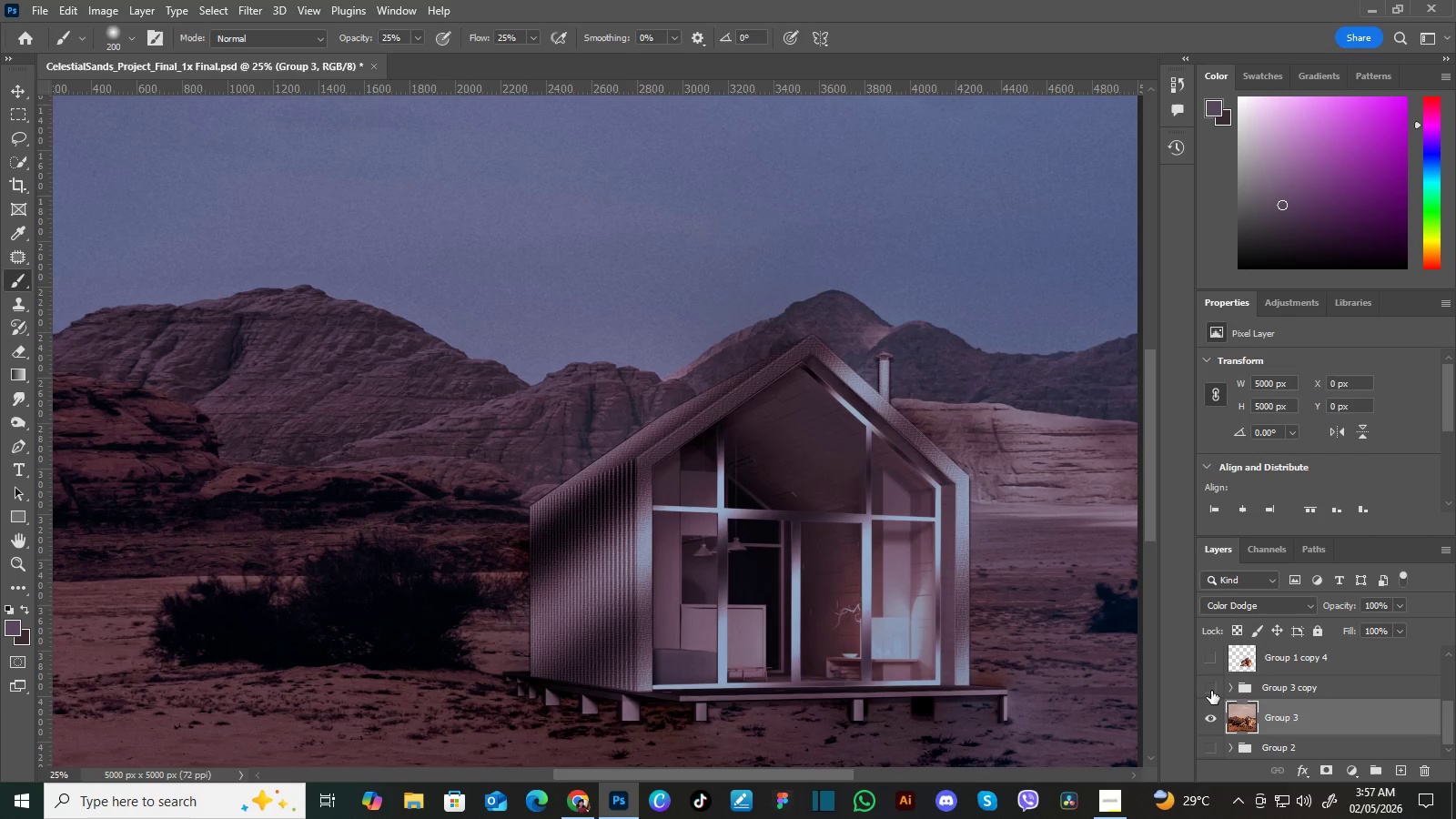 
left_click([1211, 691])
 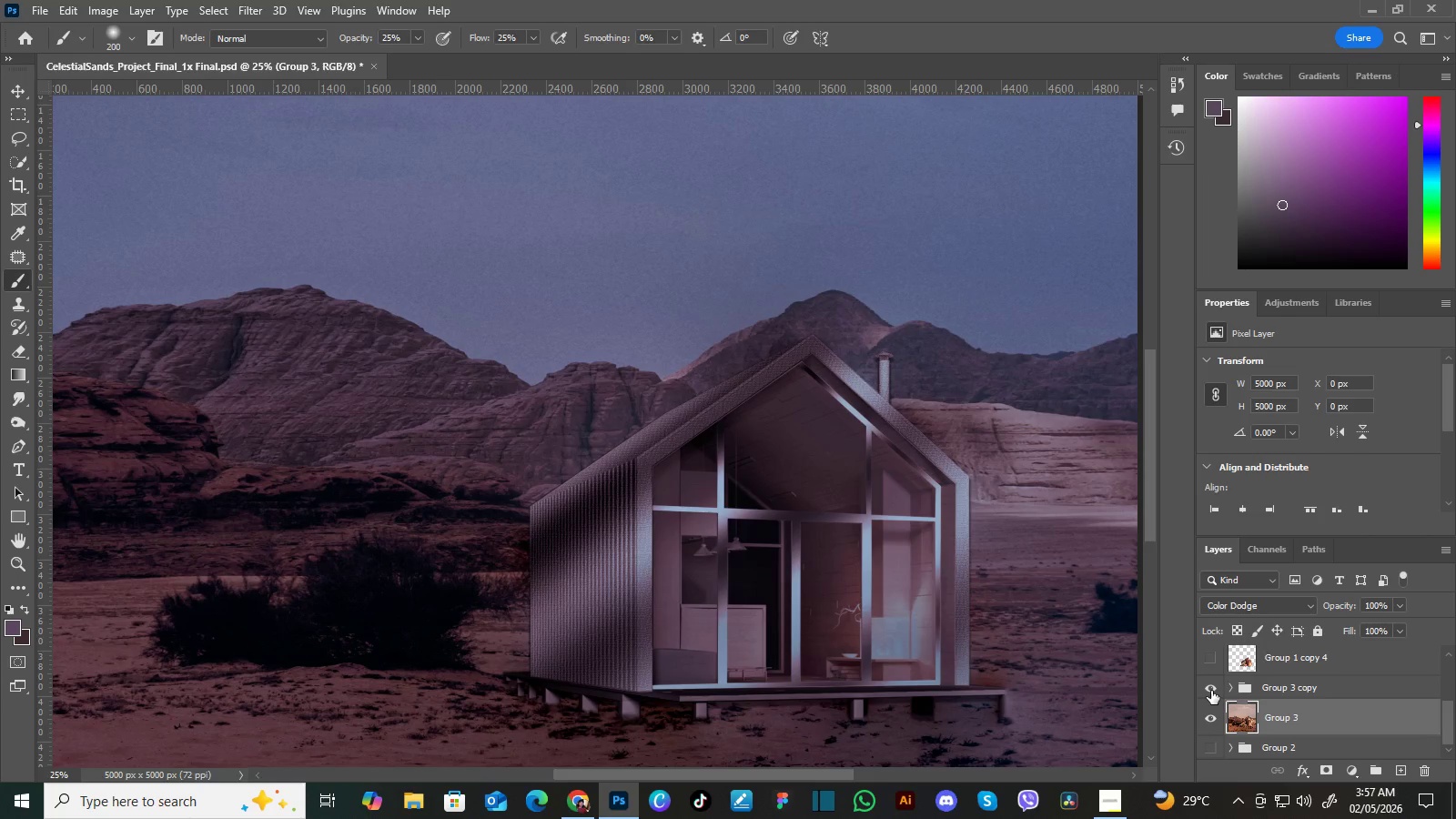 
left_click([1211, 691])
 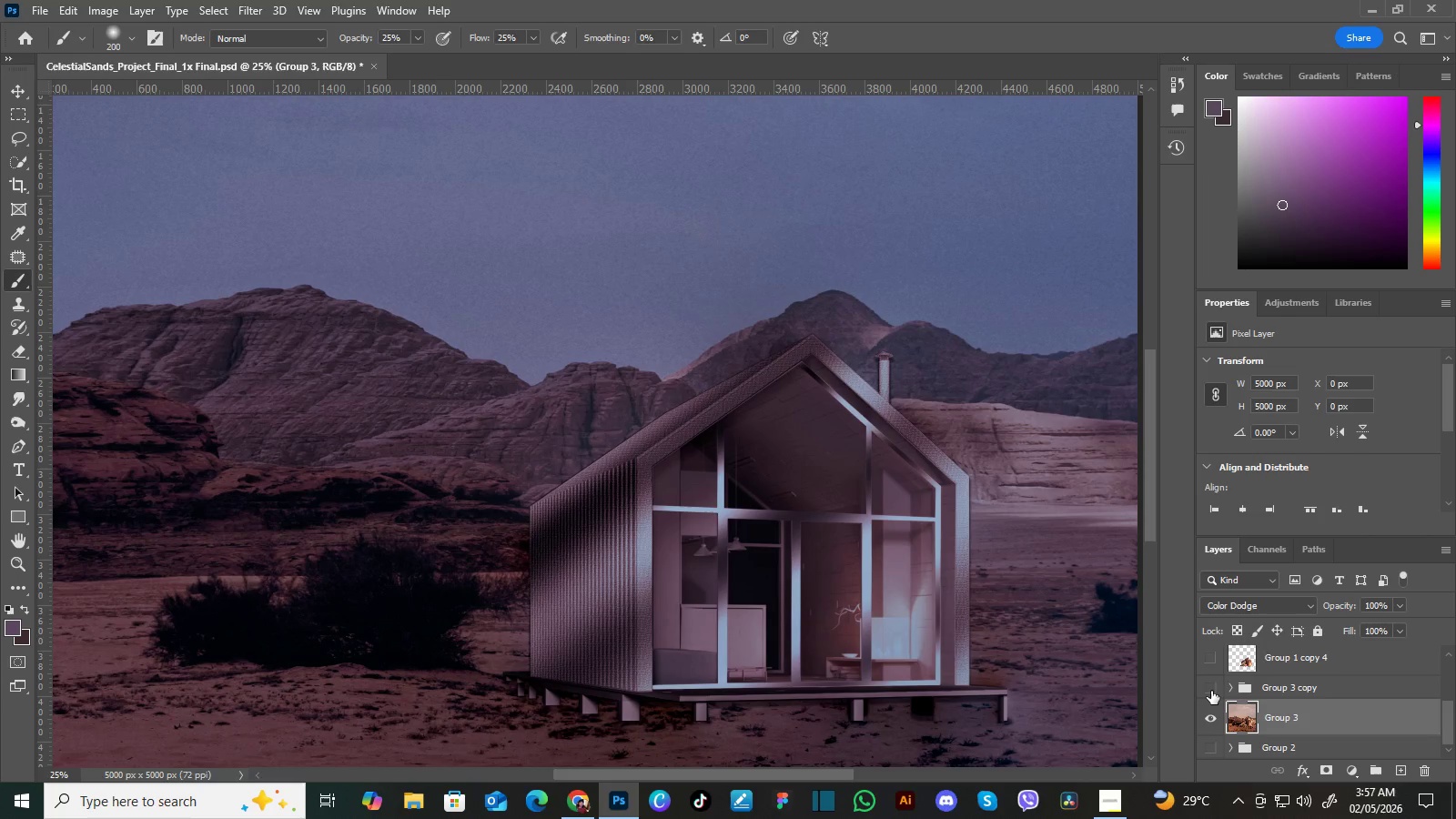 
left_click([1211, 691])
 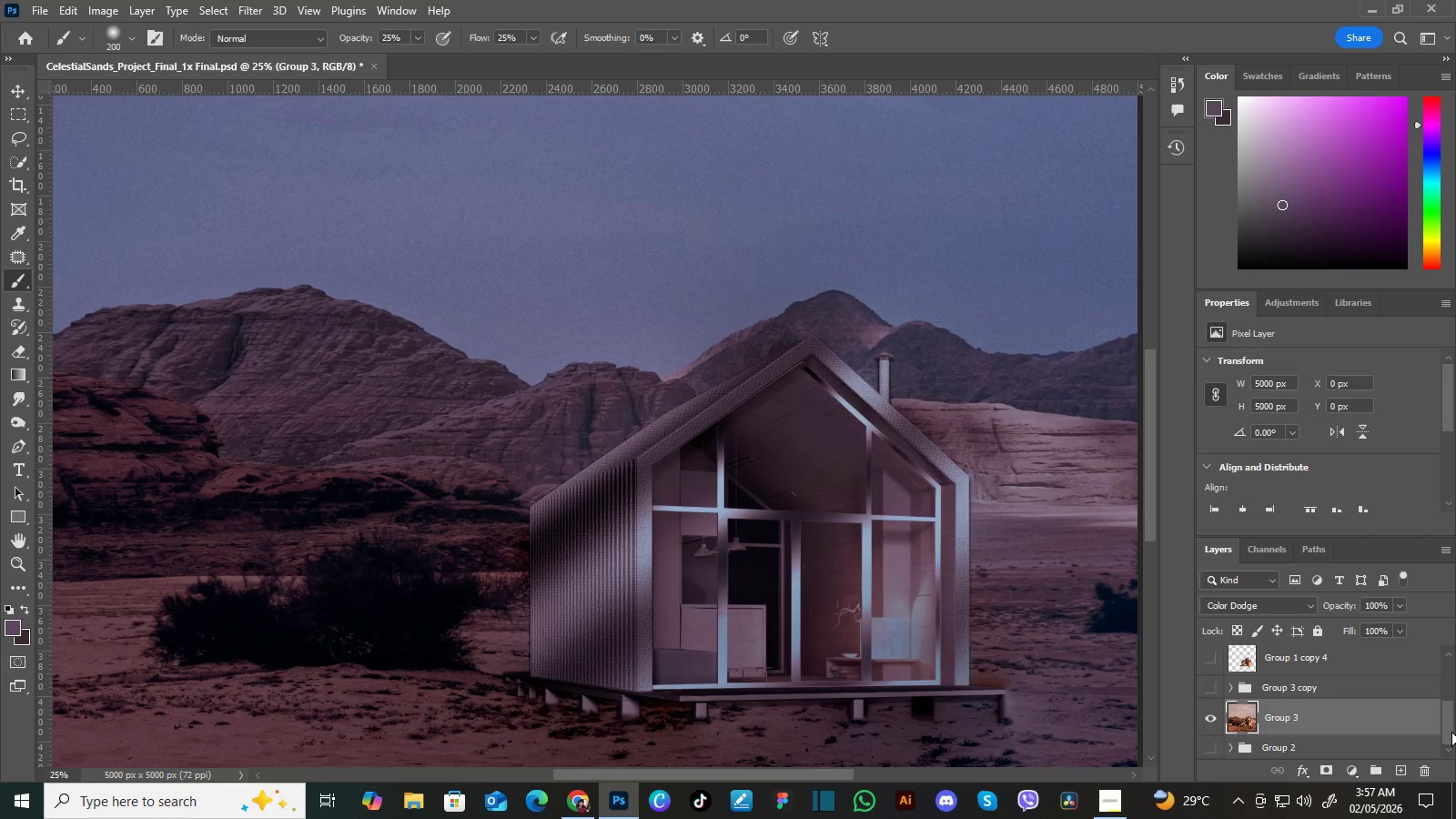 
left_click_drag(start_coordinate=[1452, 711], to_coordinate=[1451, 732])
 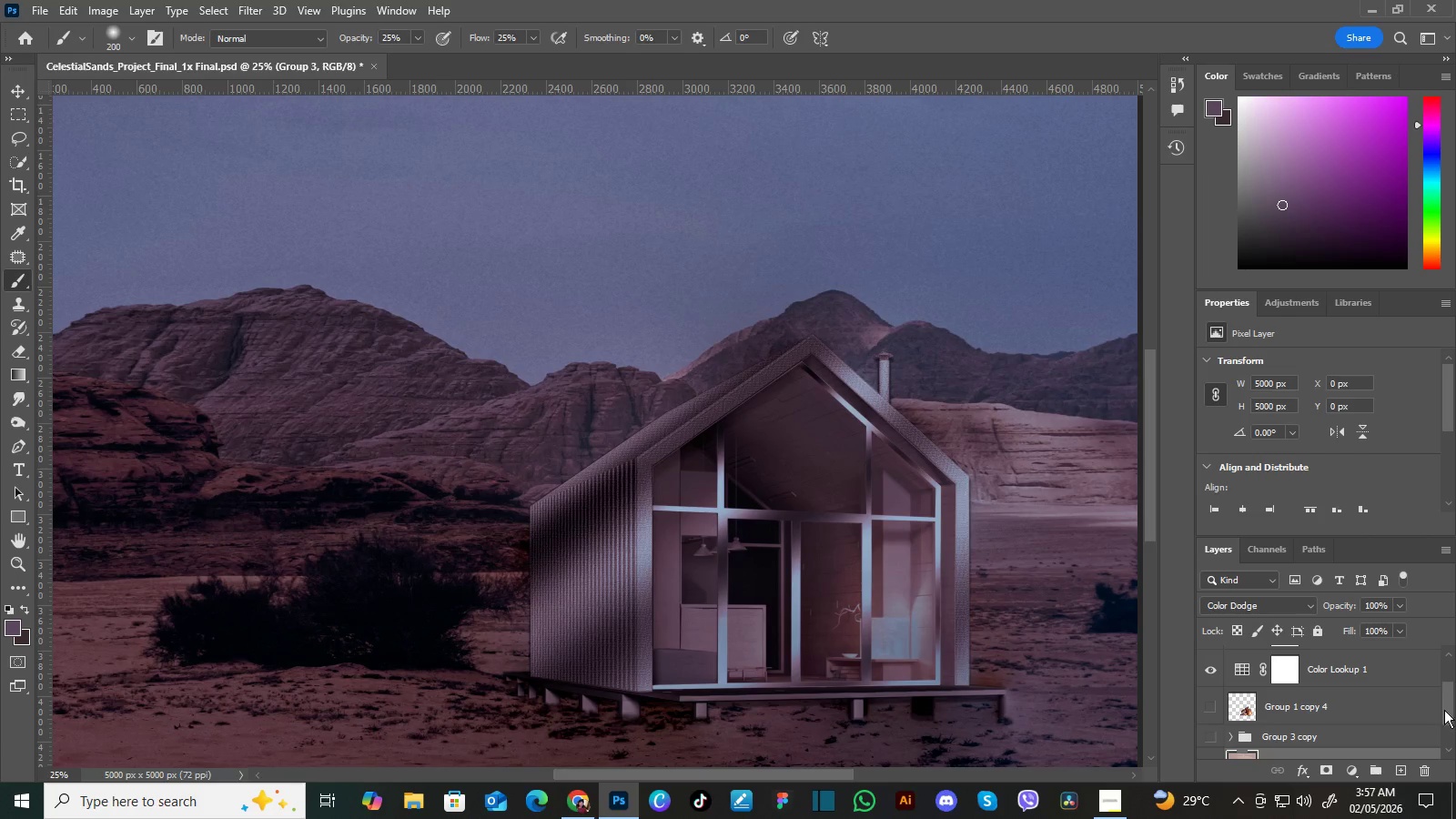 
left_click_drag(start_coordinate=[1451, 729], to_coordinate=[1451, 710])
 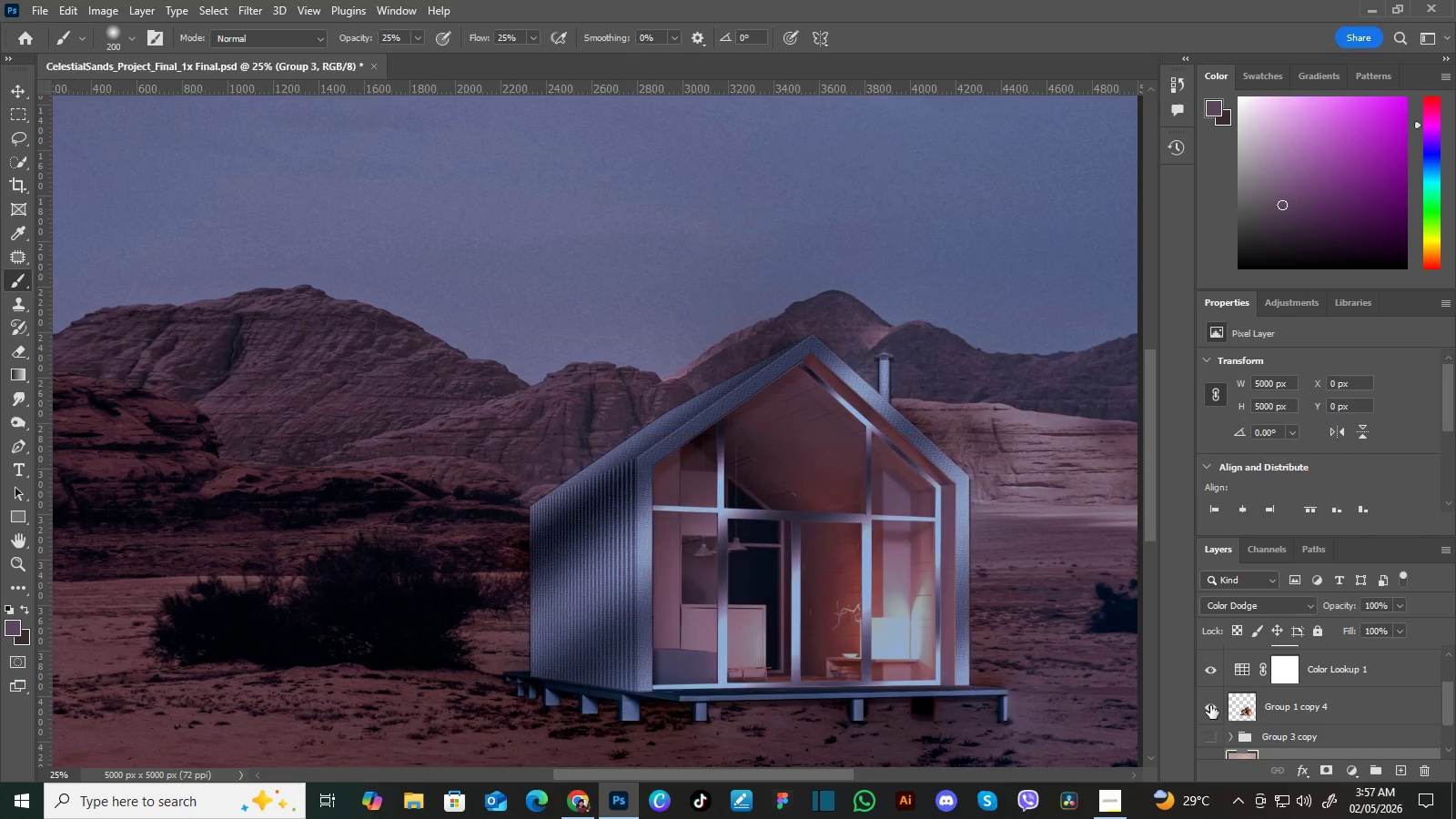 
left_click([1210, 705])
 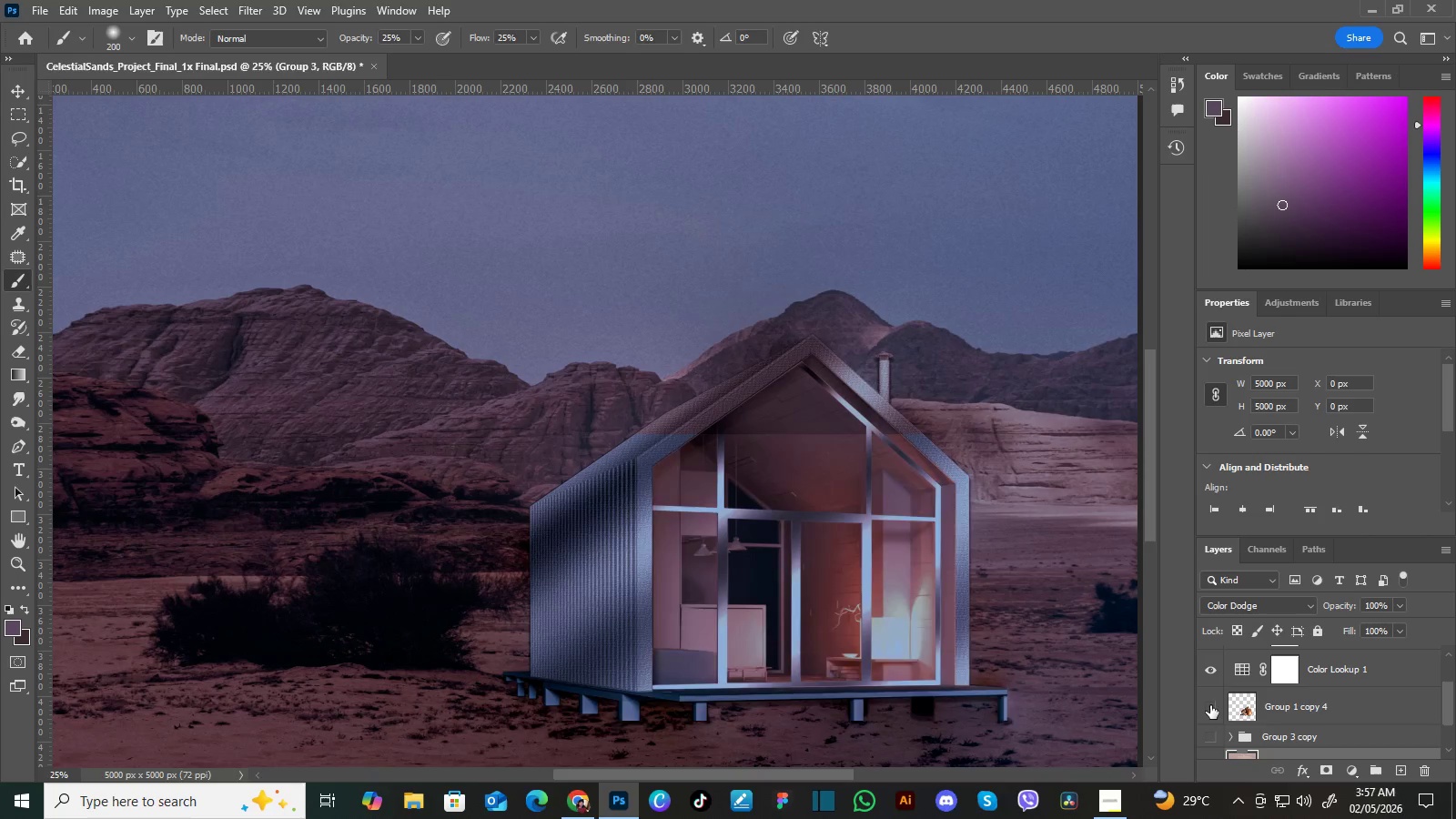 
left_click([1210, 705])
 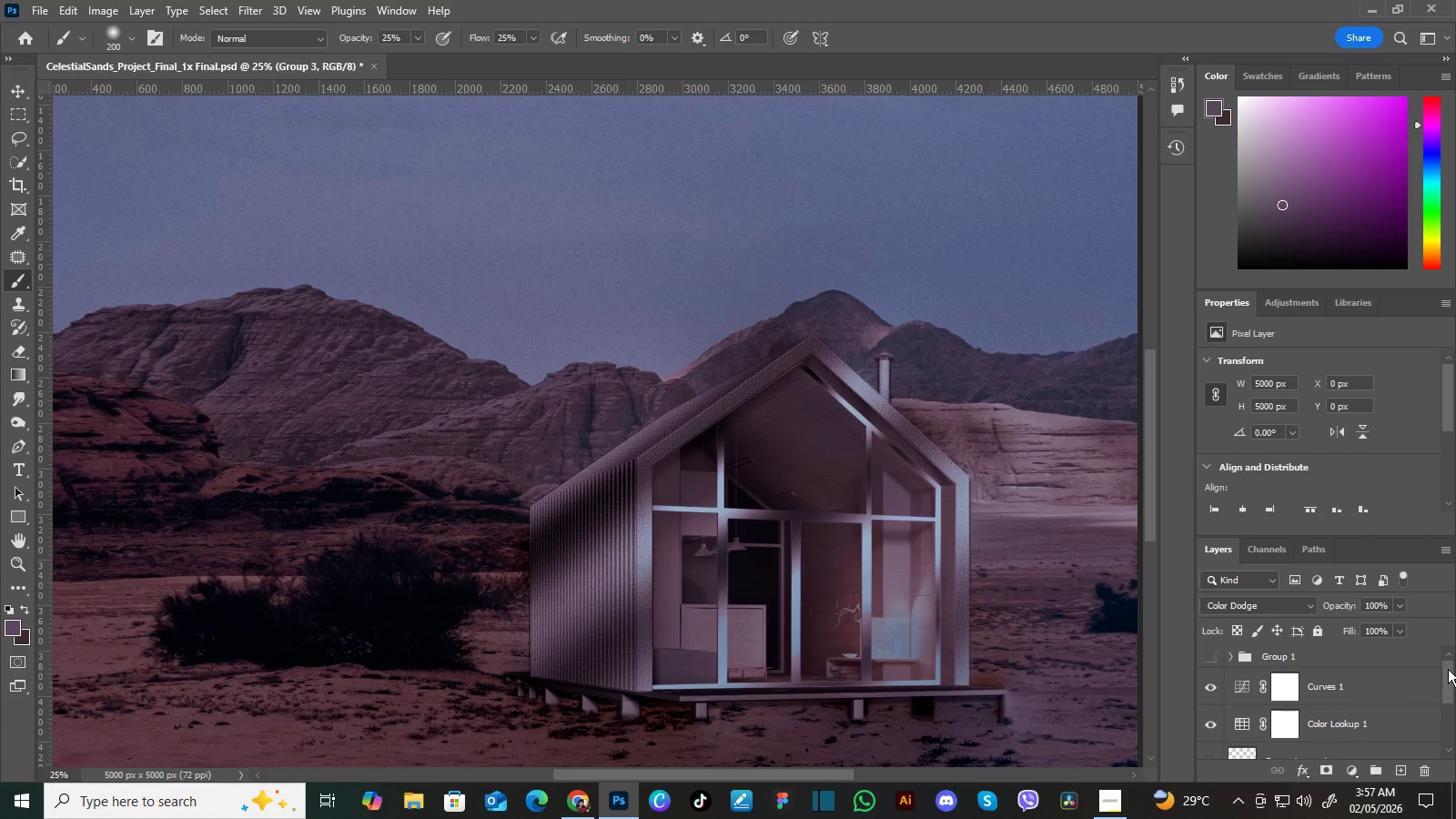 
left_click_drag(start_coordinate=[1443, 694], to_coordinate=[1449, 663])
 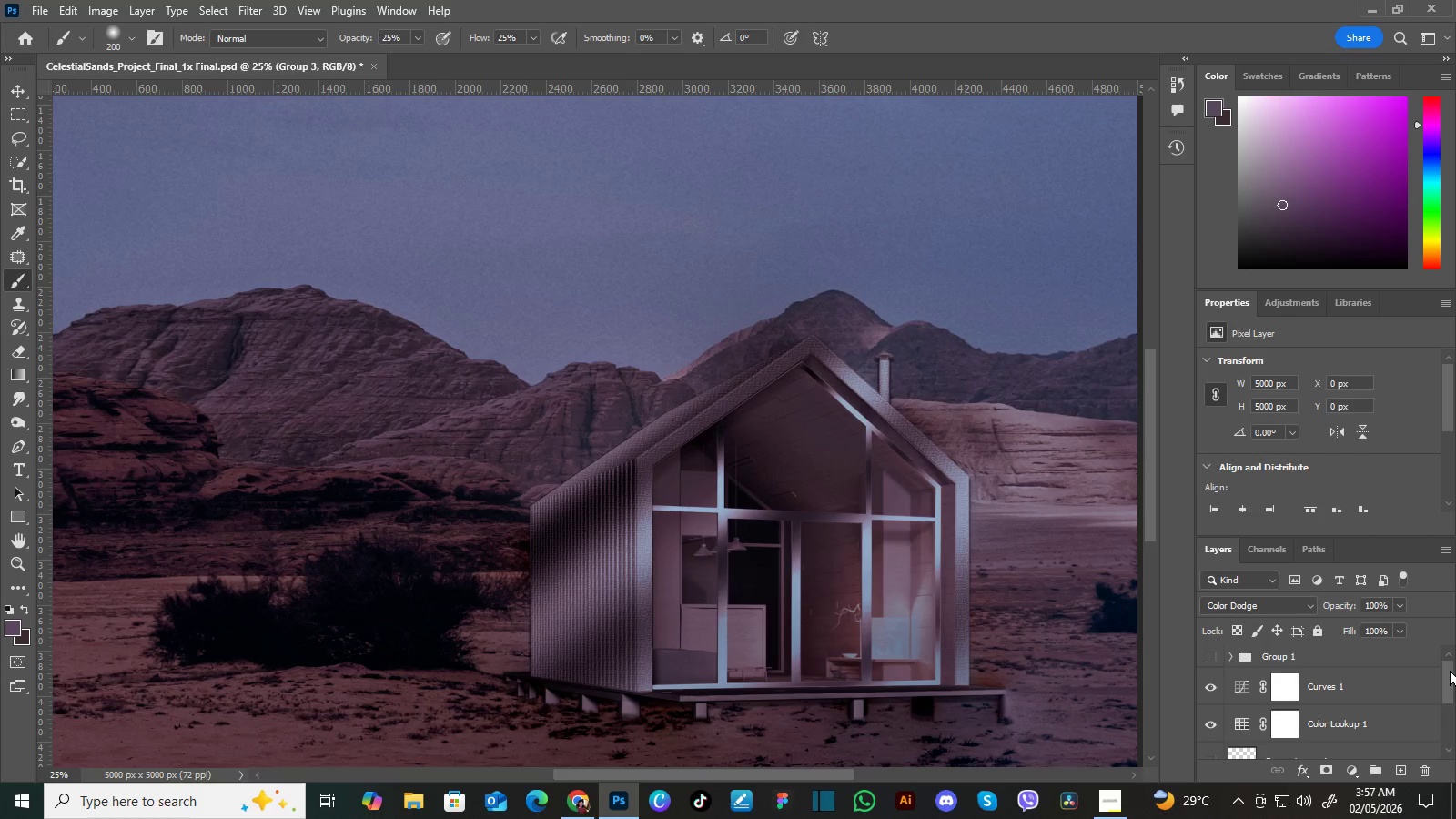 
left_click_drag(start_coordinate=[1450, 671], to_coordinate=[1445, 730])
 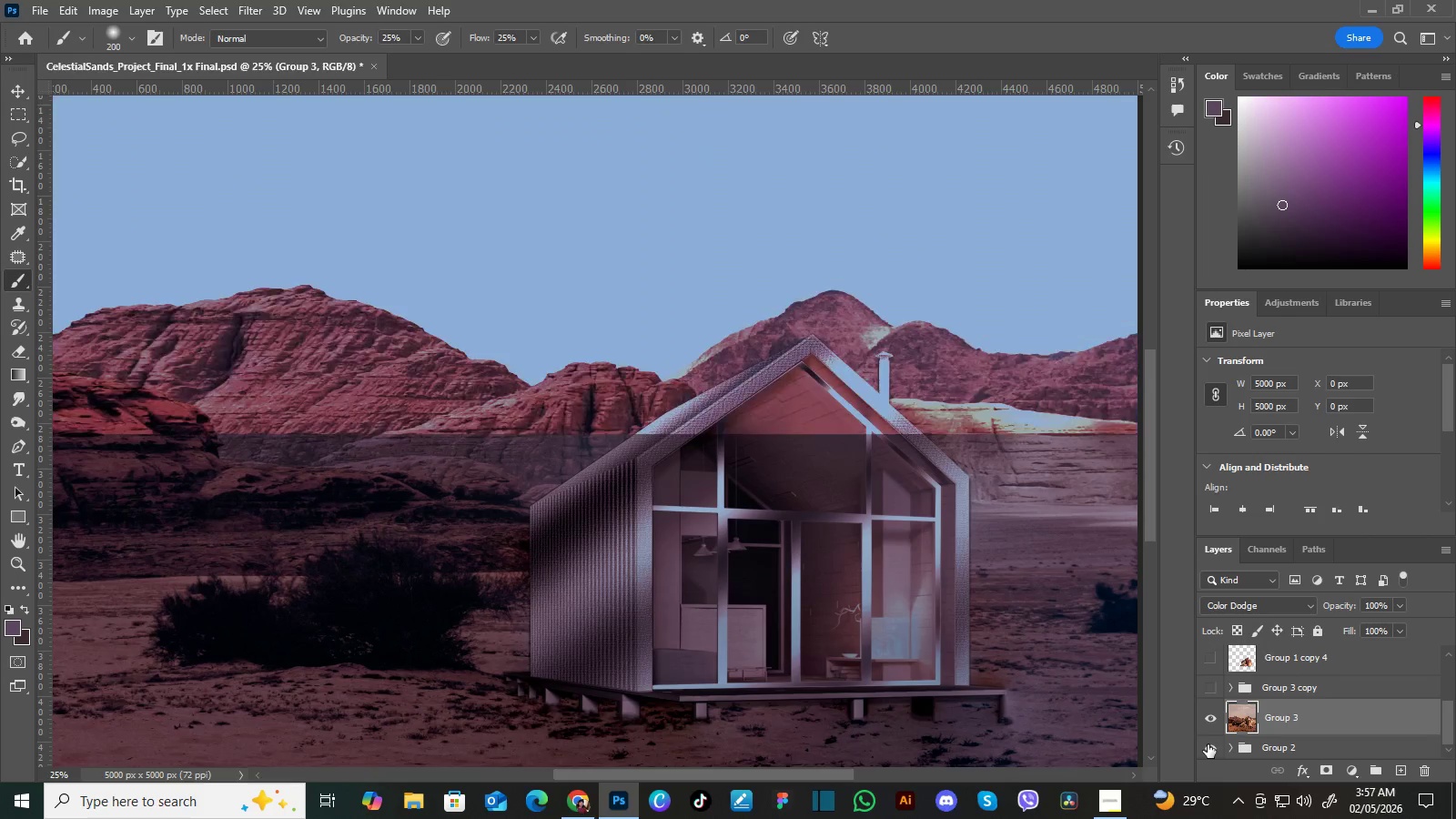 
left_click([1208, 744])
 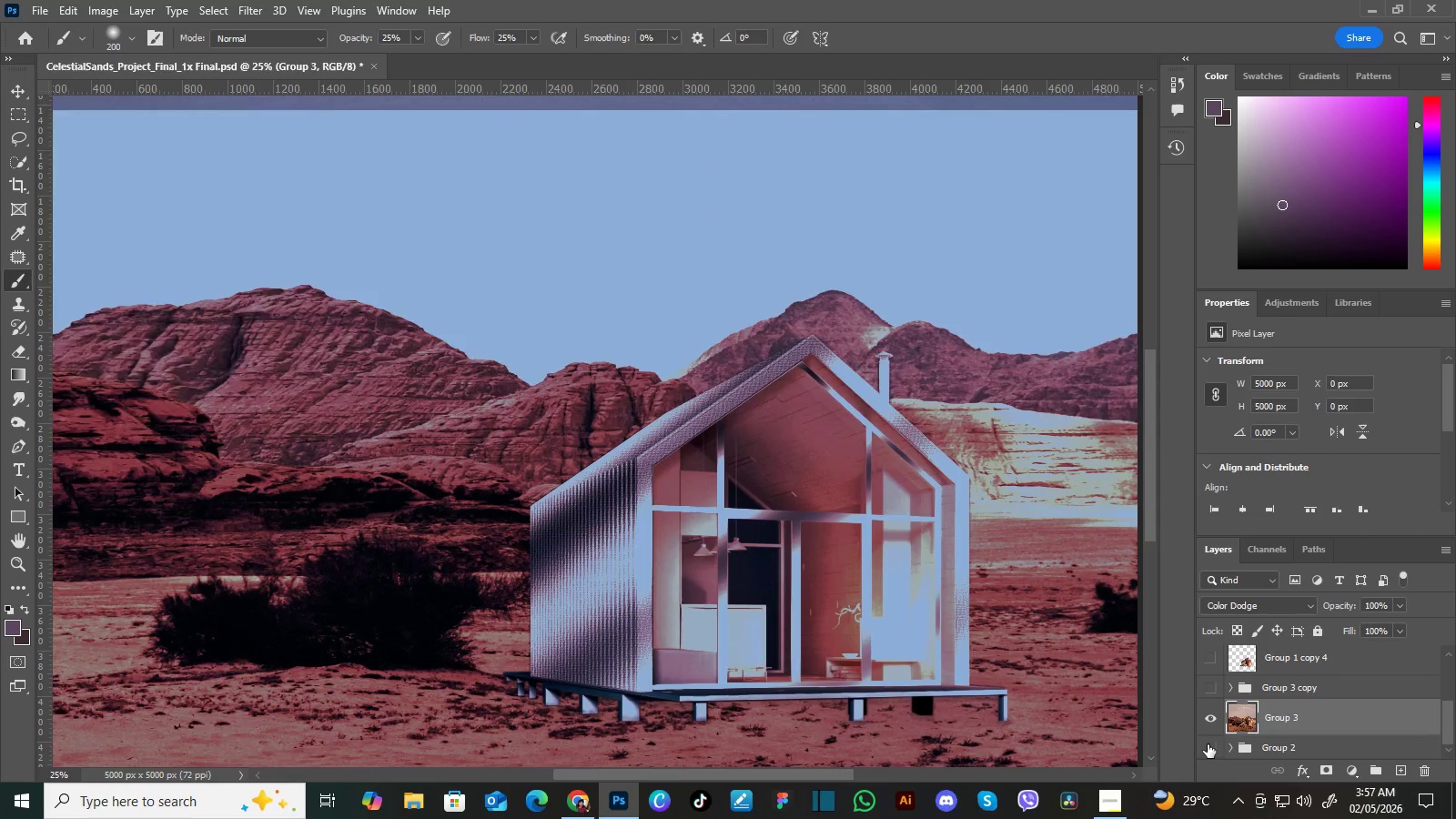 
left_click([1208, 744])
 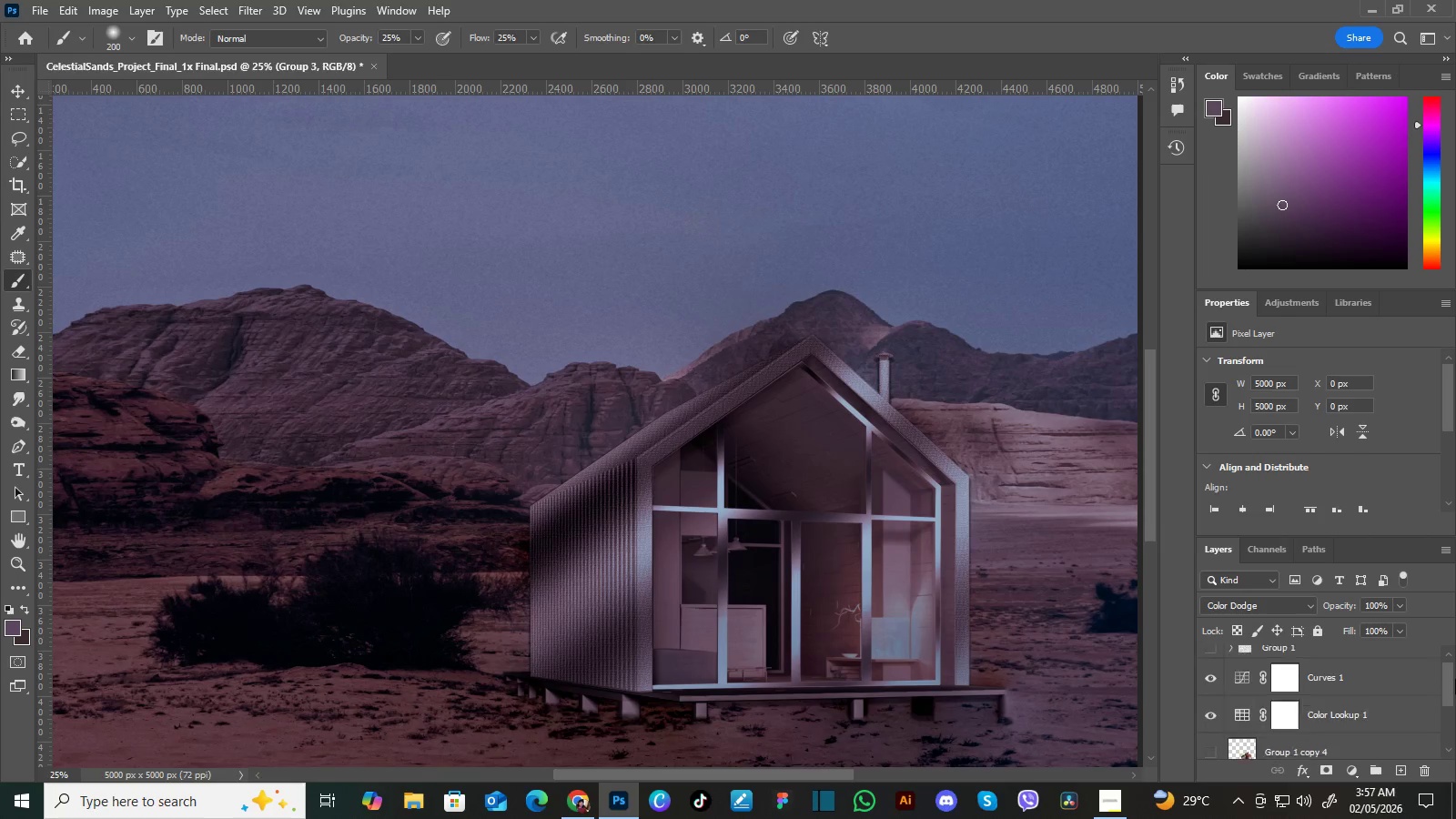 
left_click_drag(start_coordinate=[1448, 719], to_coordinate=[1455, 665])
 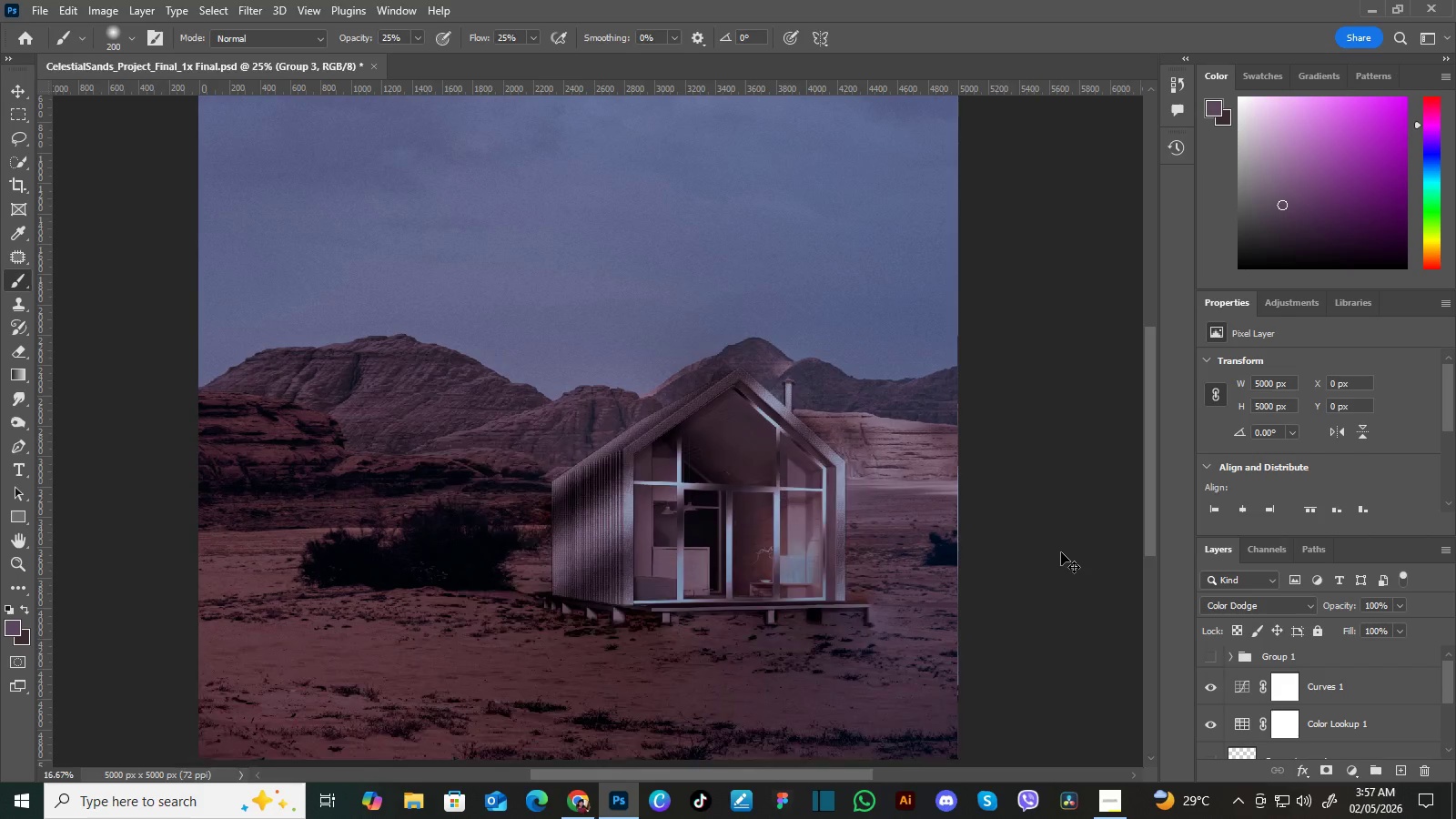 
key(Control+Minus)
 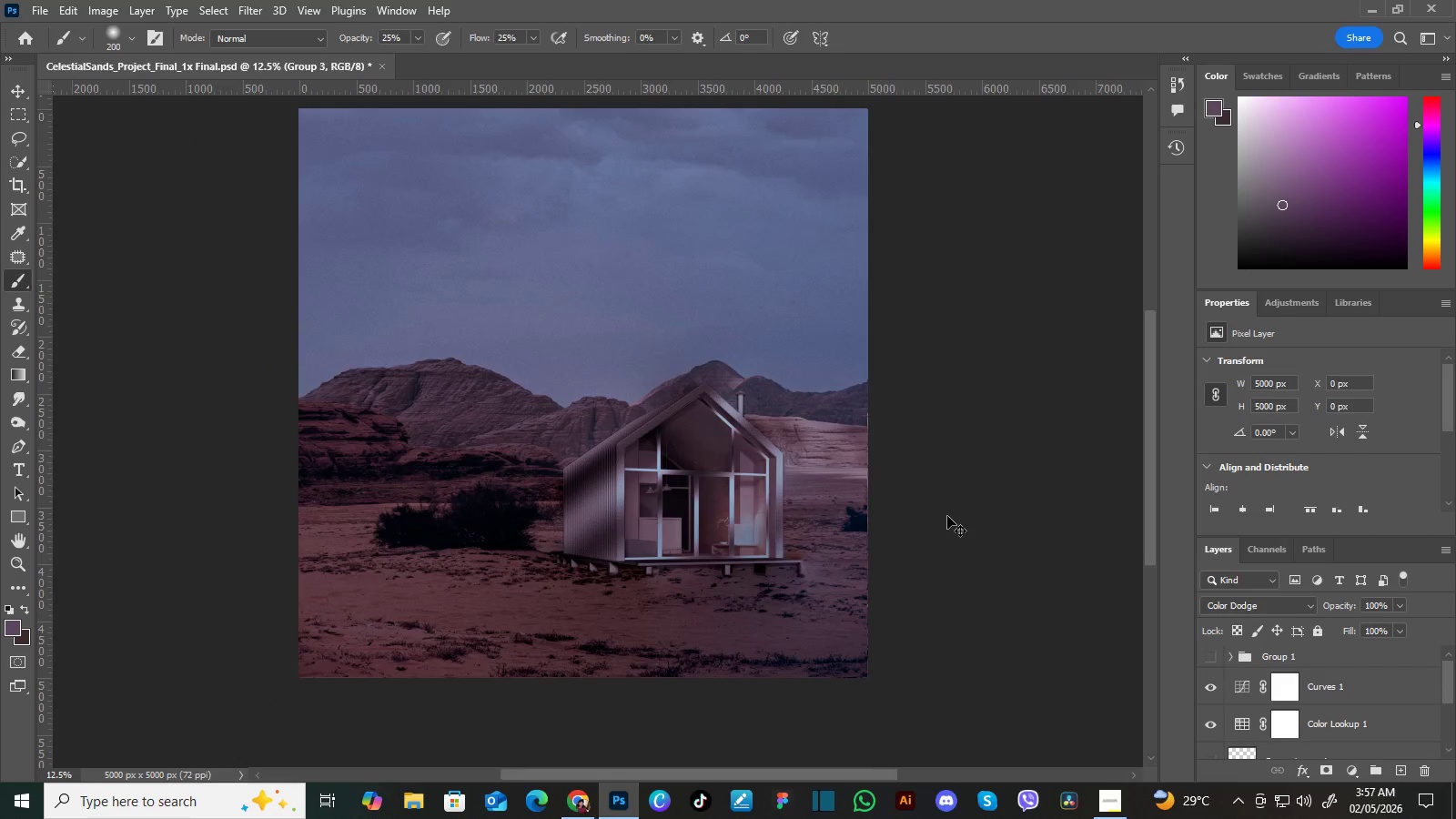 
key(Control+Minus)
 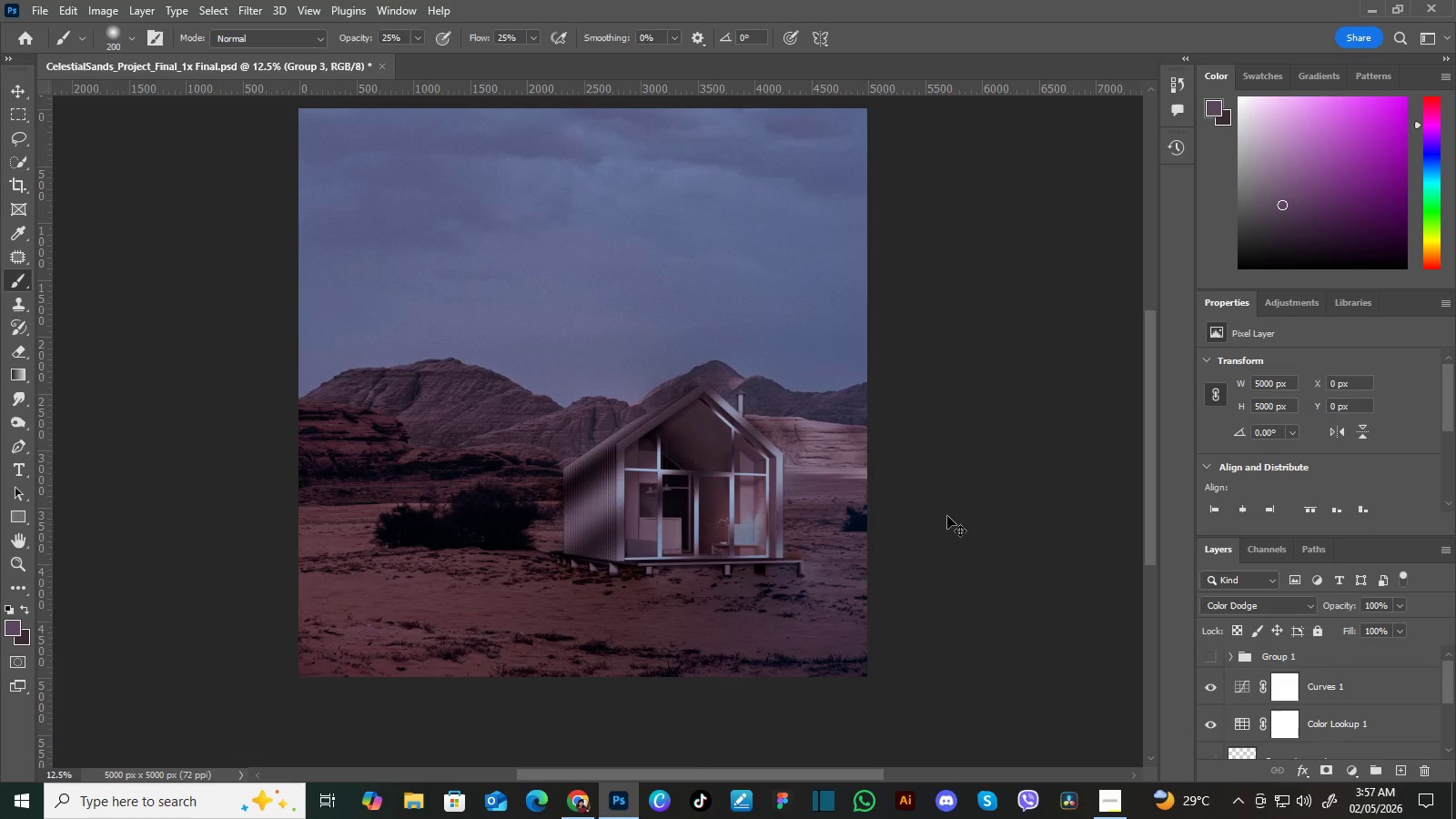 
key(Control+Minus)
 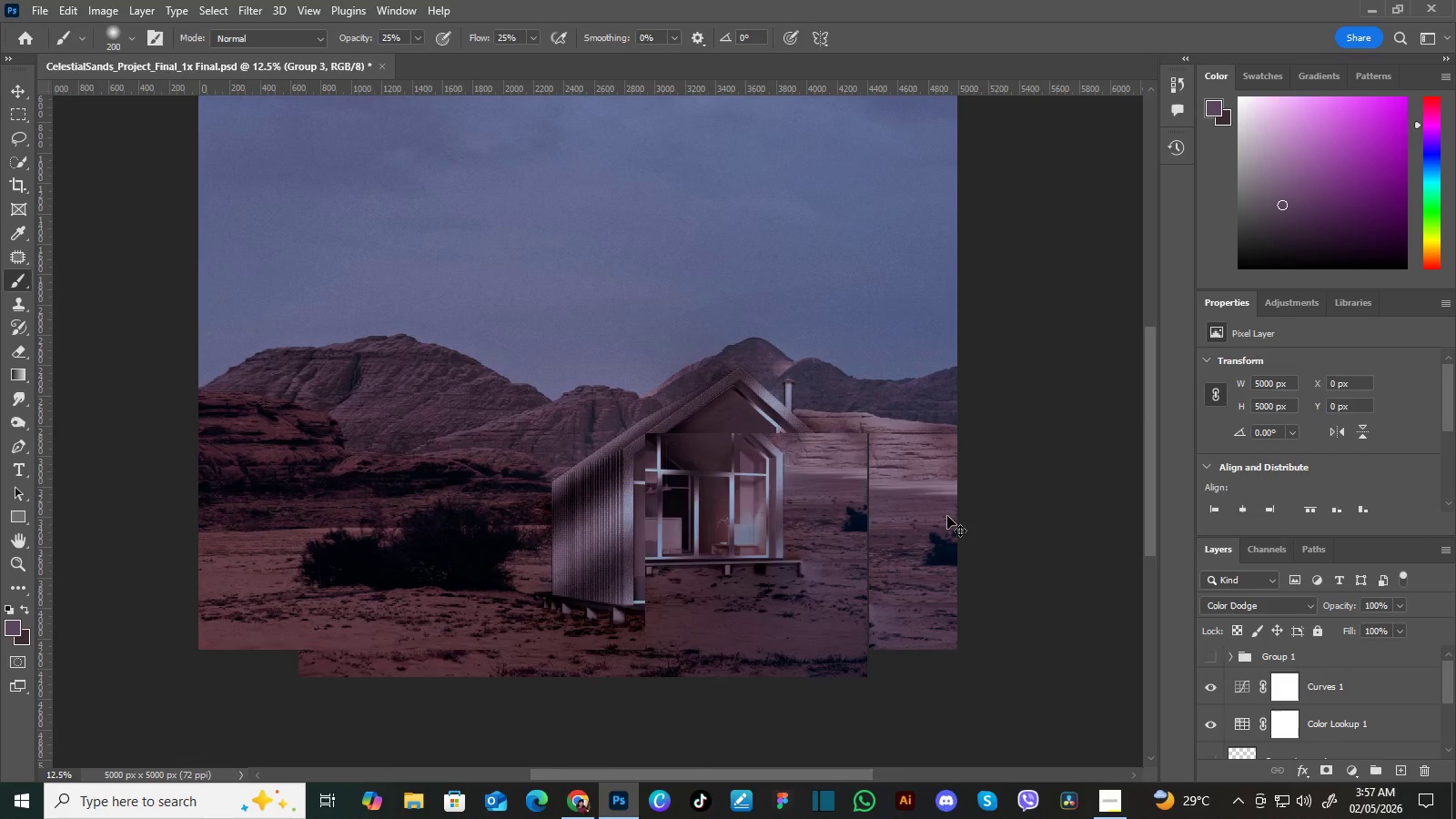 
key(Control+Equal)
 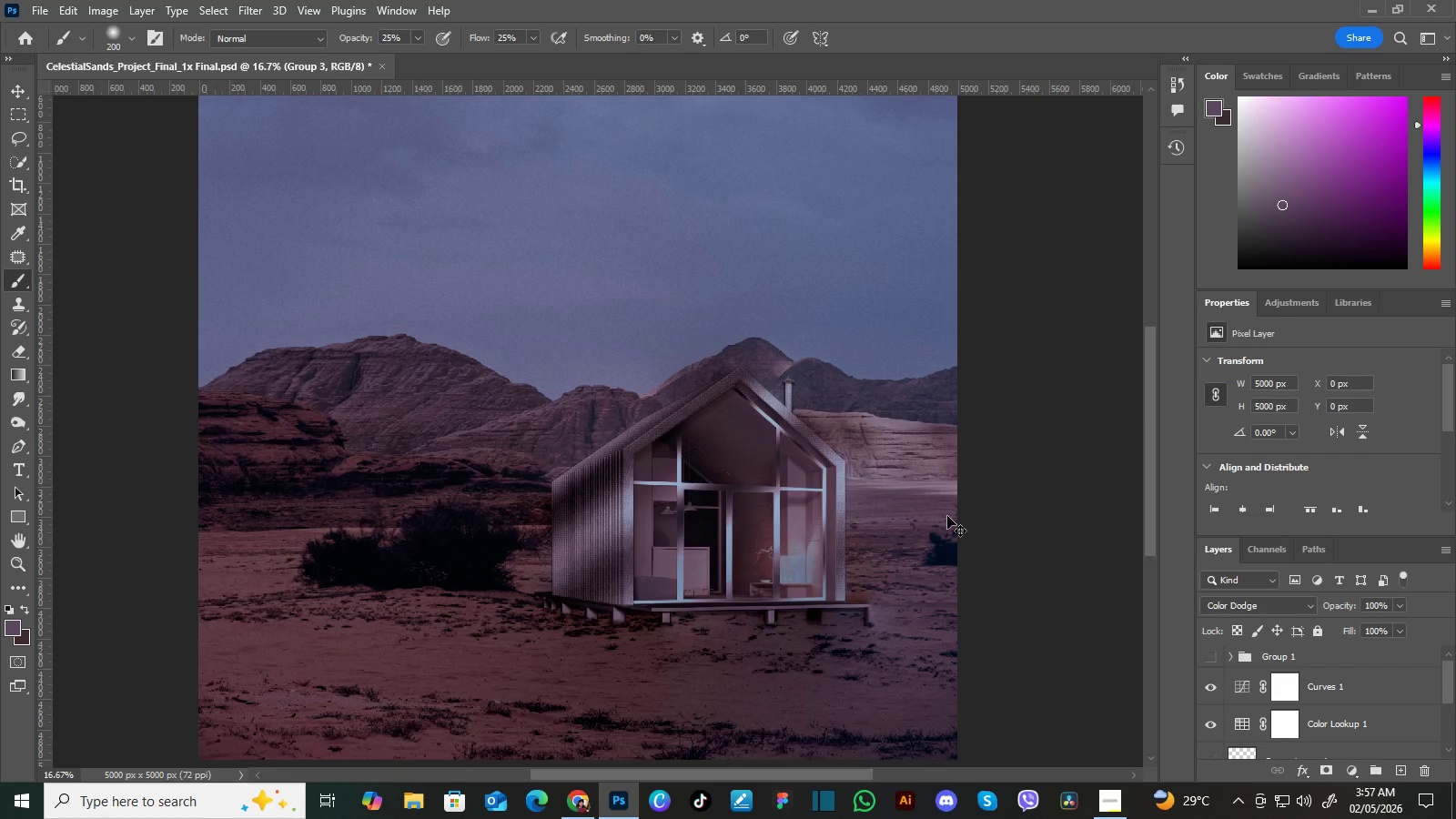 
key(Control+Equal)
 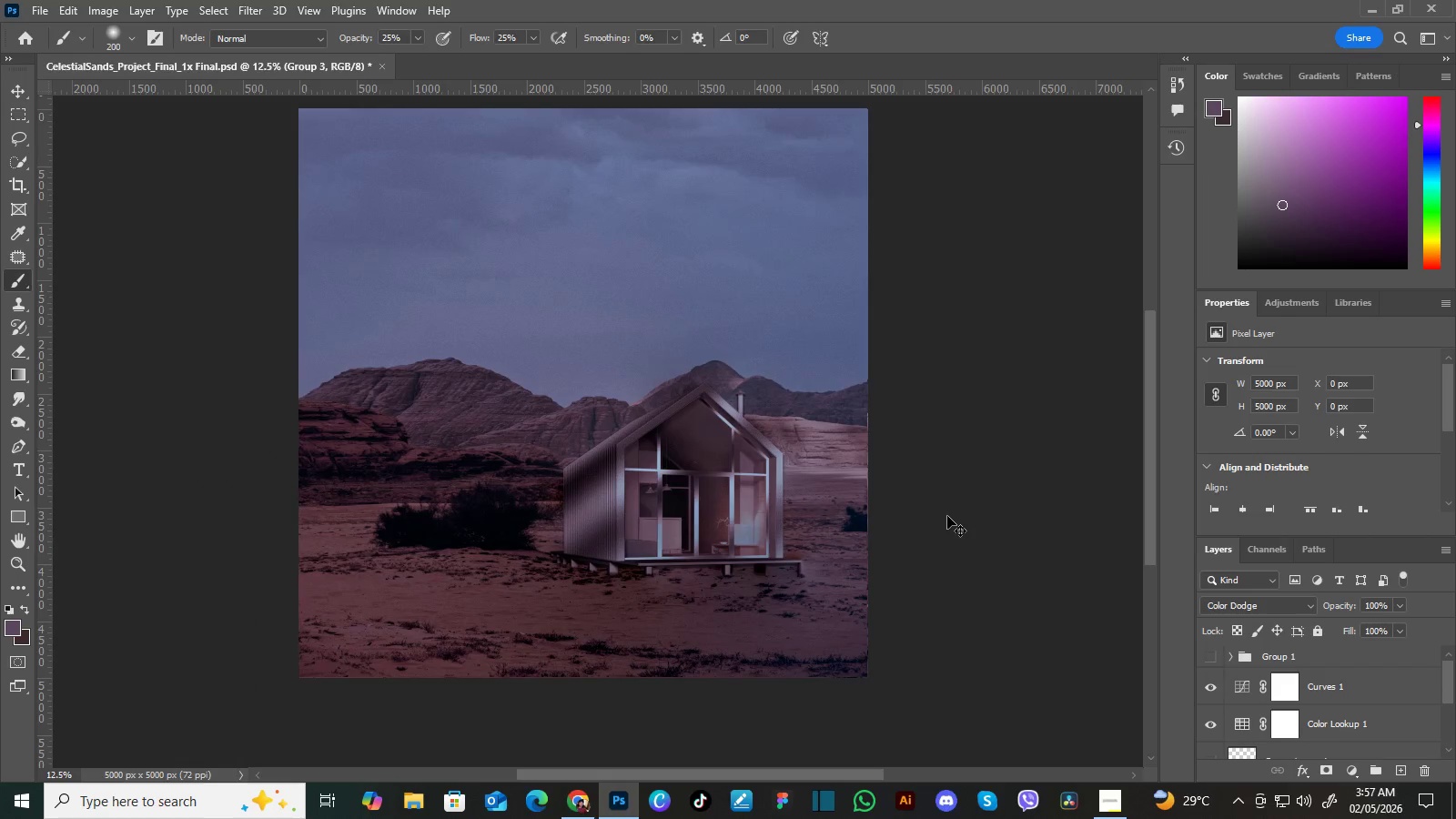 
key(Control+Minus)
 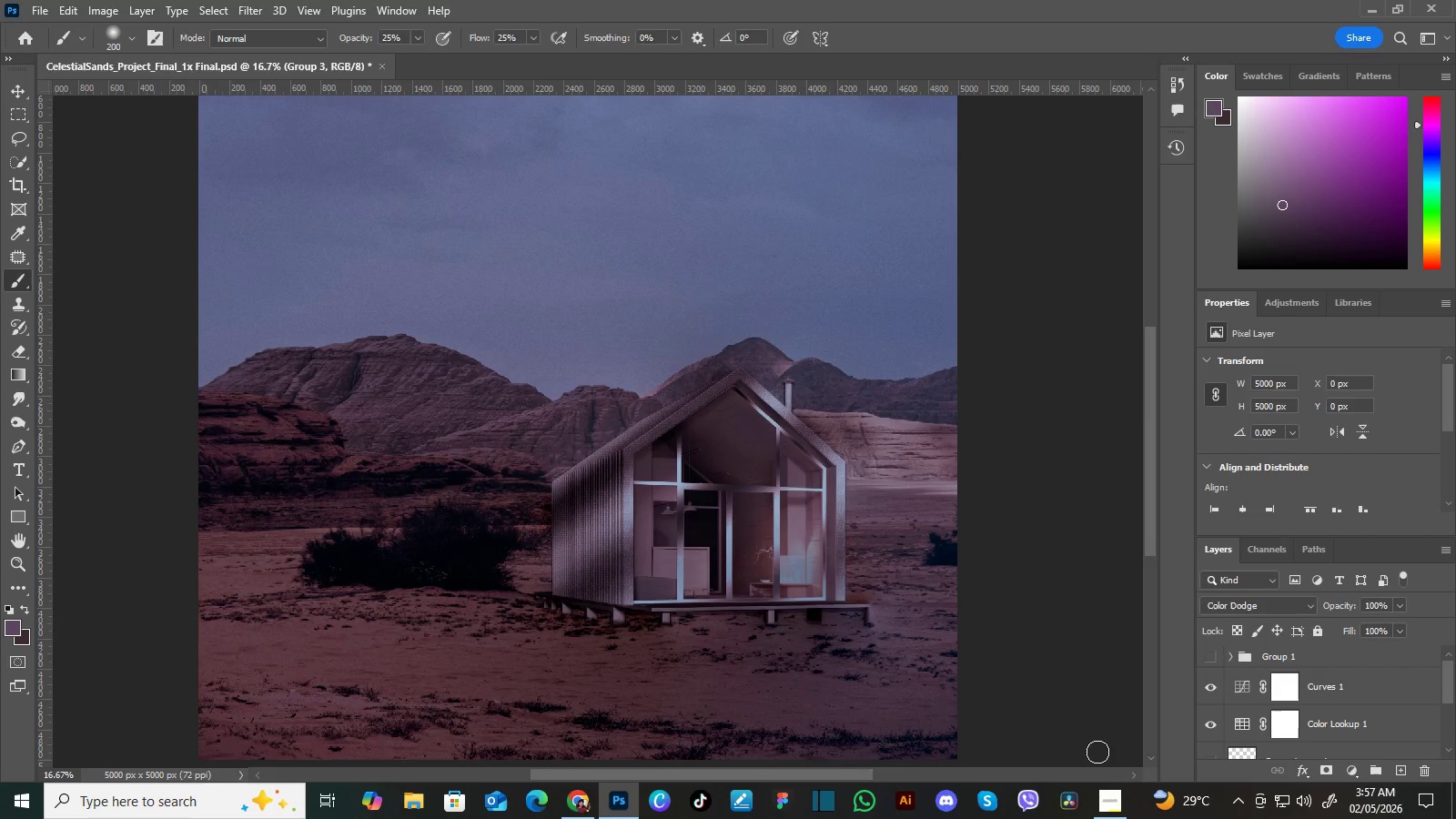 
key(Control+Equal)
 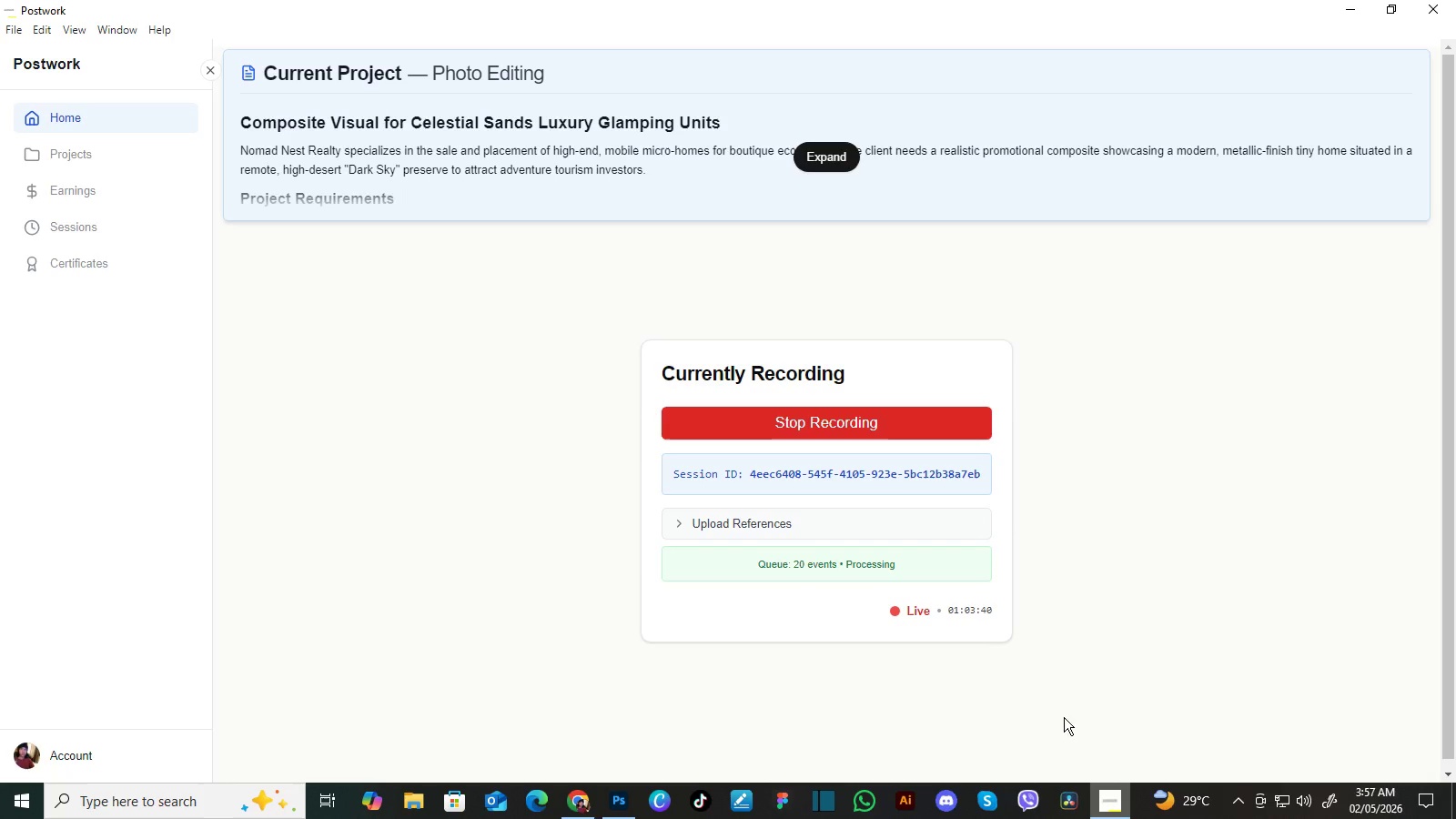 
left_click([1116, 789])